 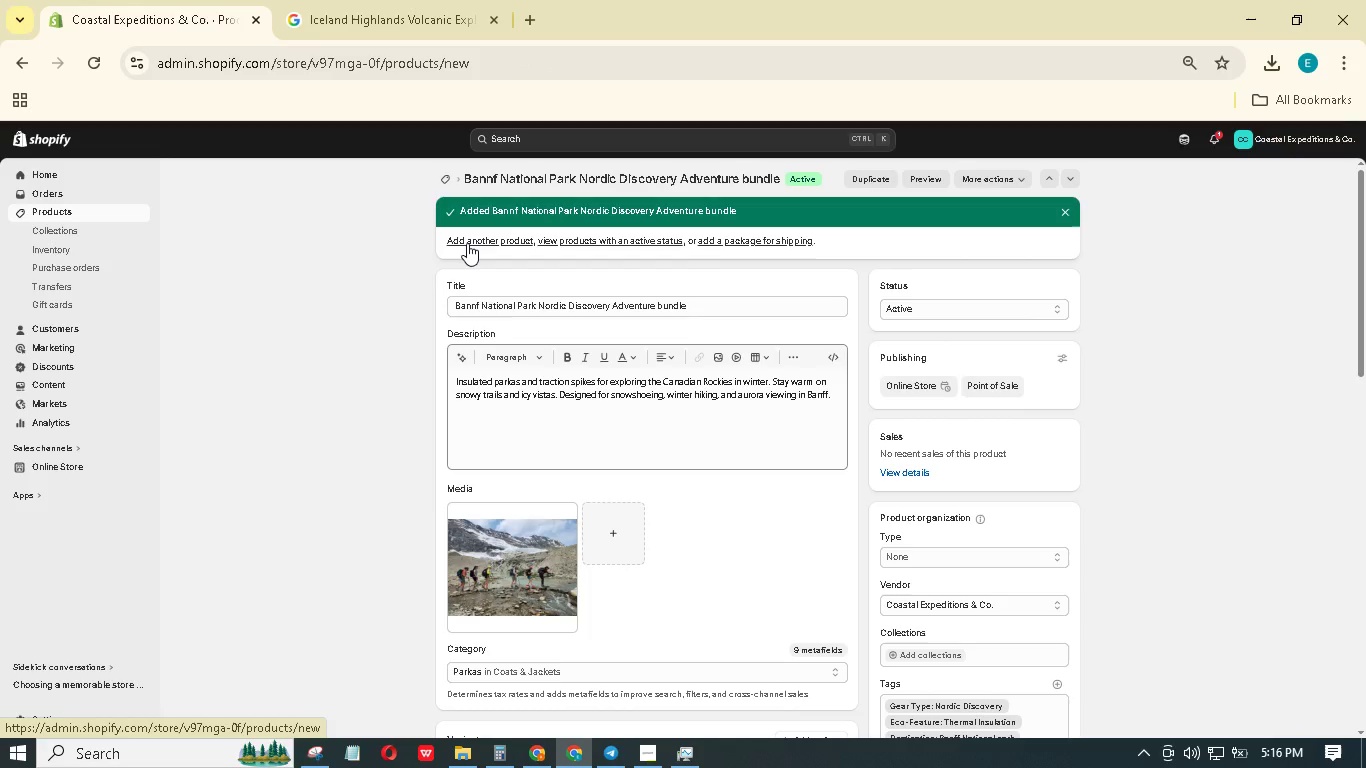 
left_click([488, 227])
 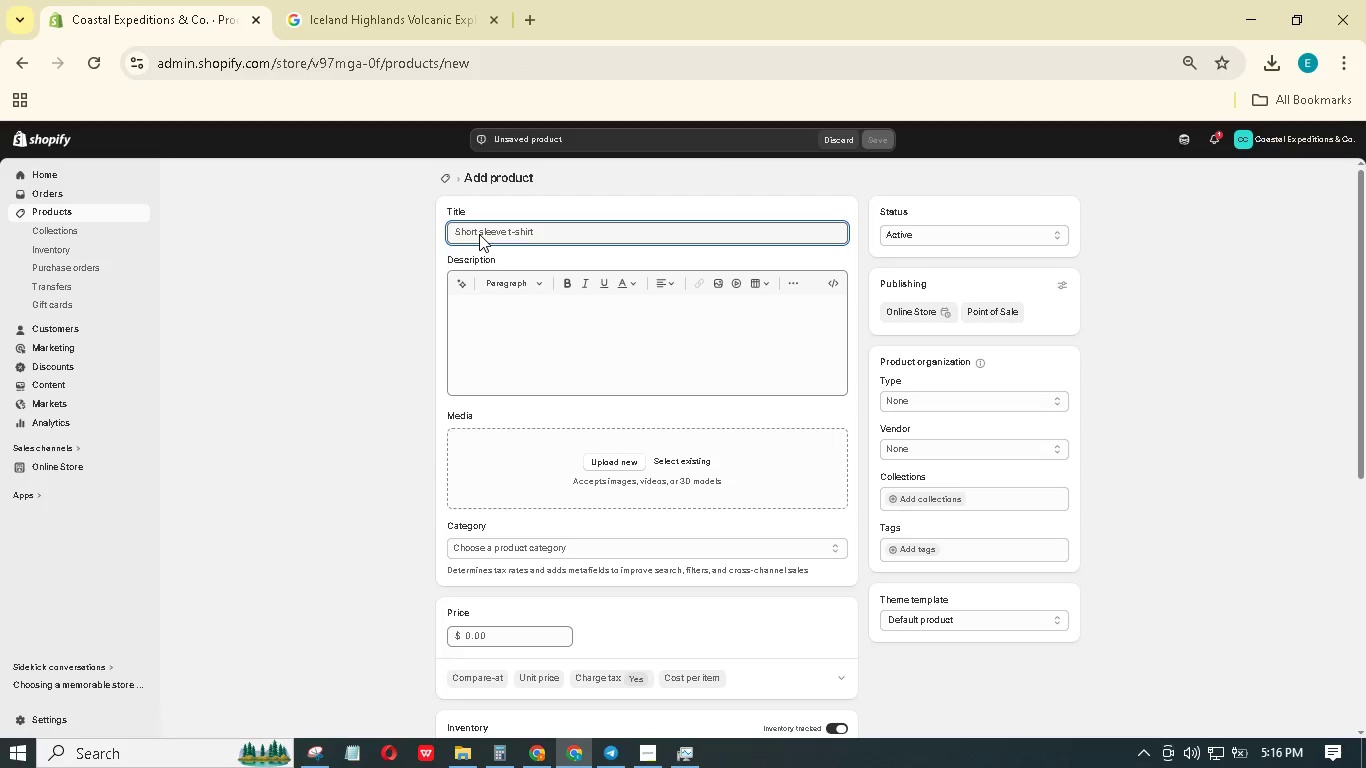 
type(Optimized [Insert])
key(Backspace)
key(Backspace)
key(Backspace)
key(Backspace)
key(Backspace)
key(Backspace)
key(Backspace)
key(Backspace)
key(Backspace)
key(Backspace)
key(Backspace)
key(Backspace)
type(Gala)
 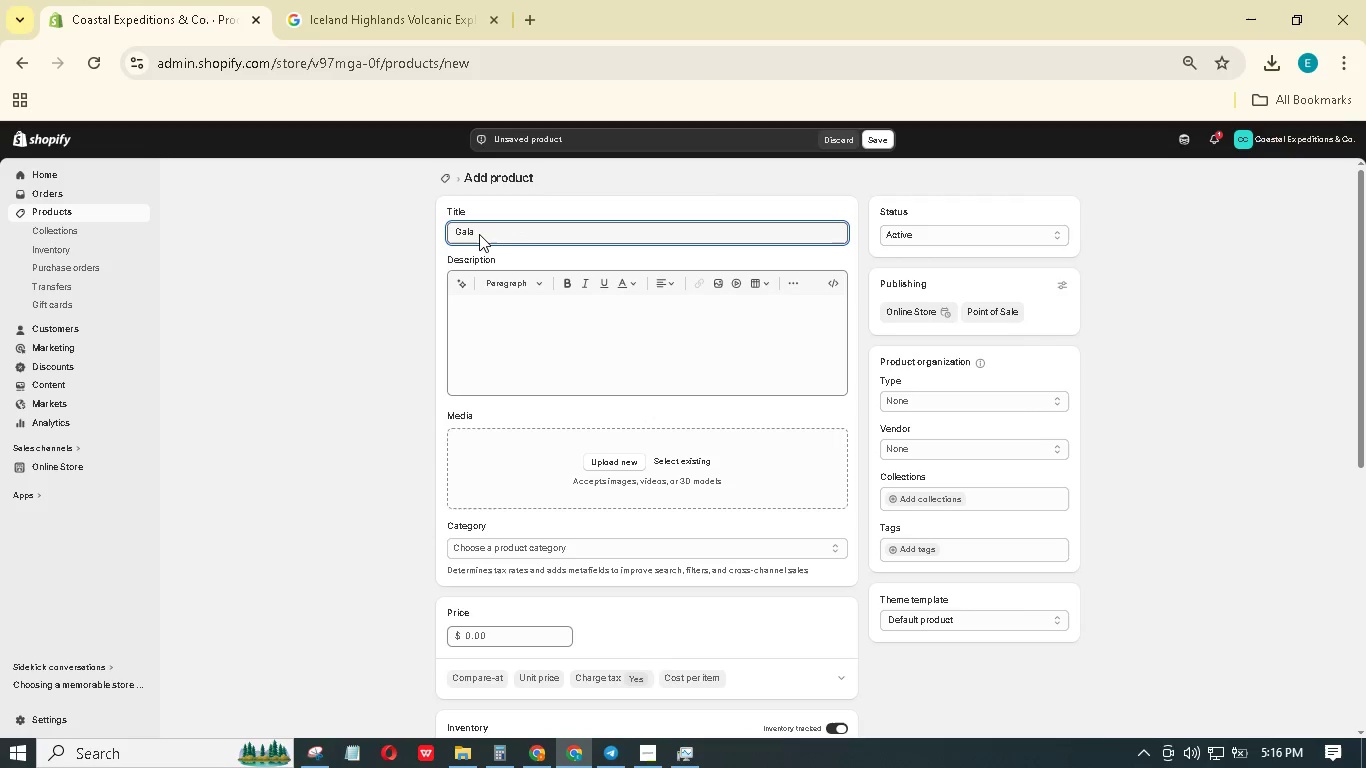 
wait(16.52)
 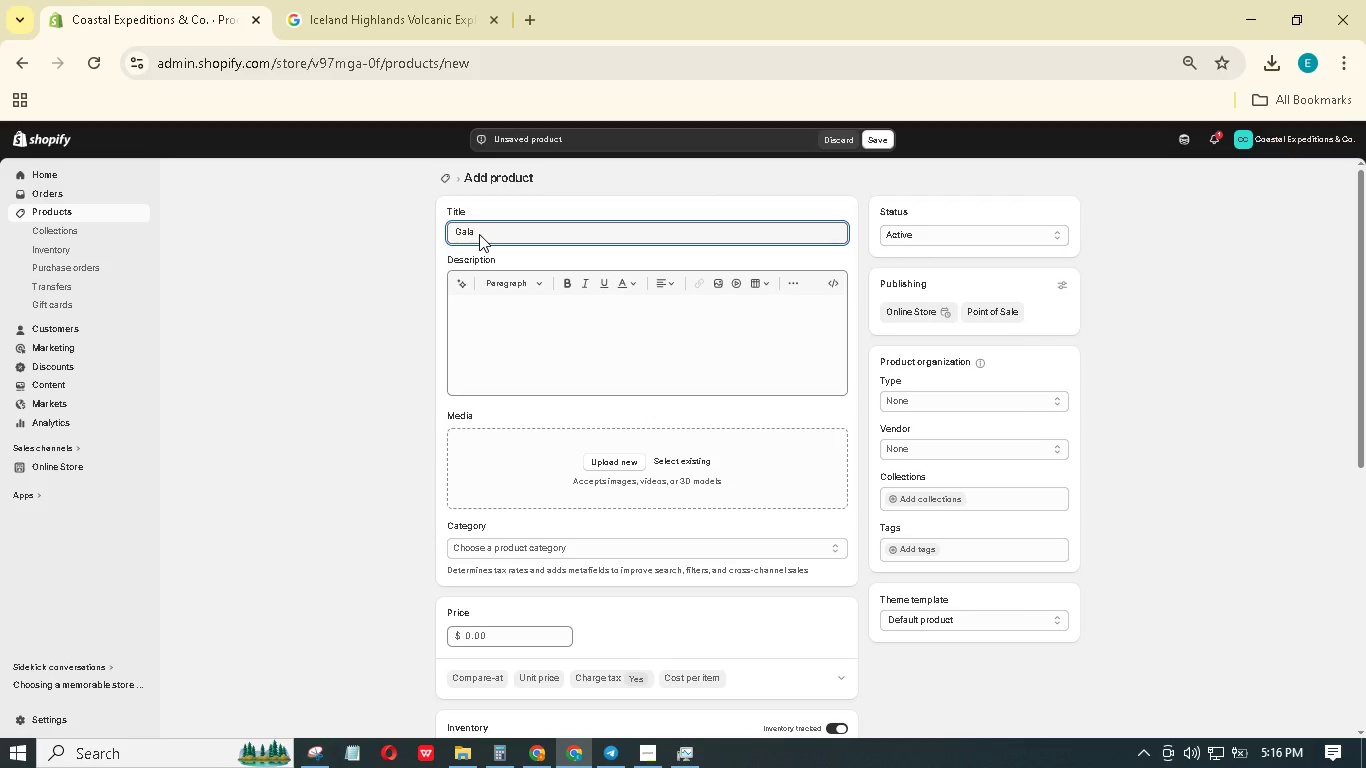 
type(pagos)
 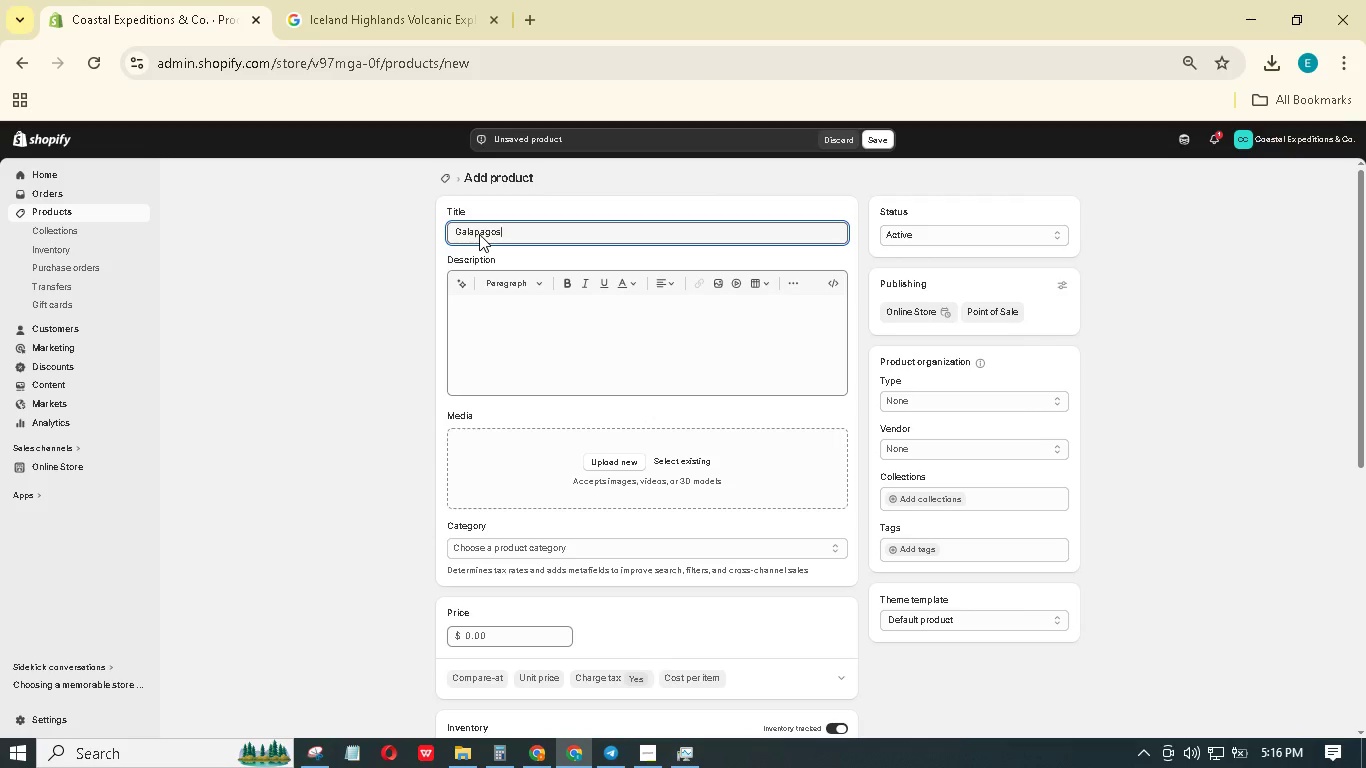 
type( Islands Eco-Photographer Adventure bundle)
 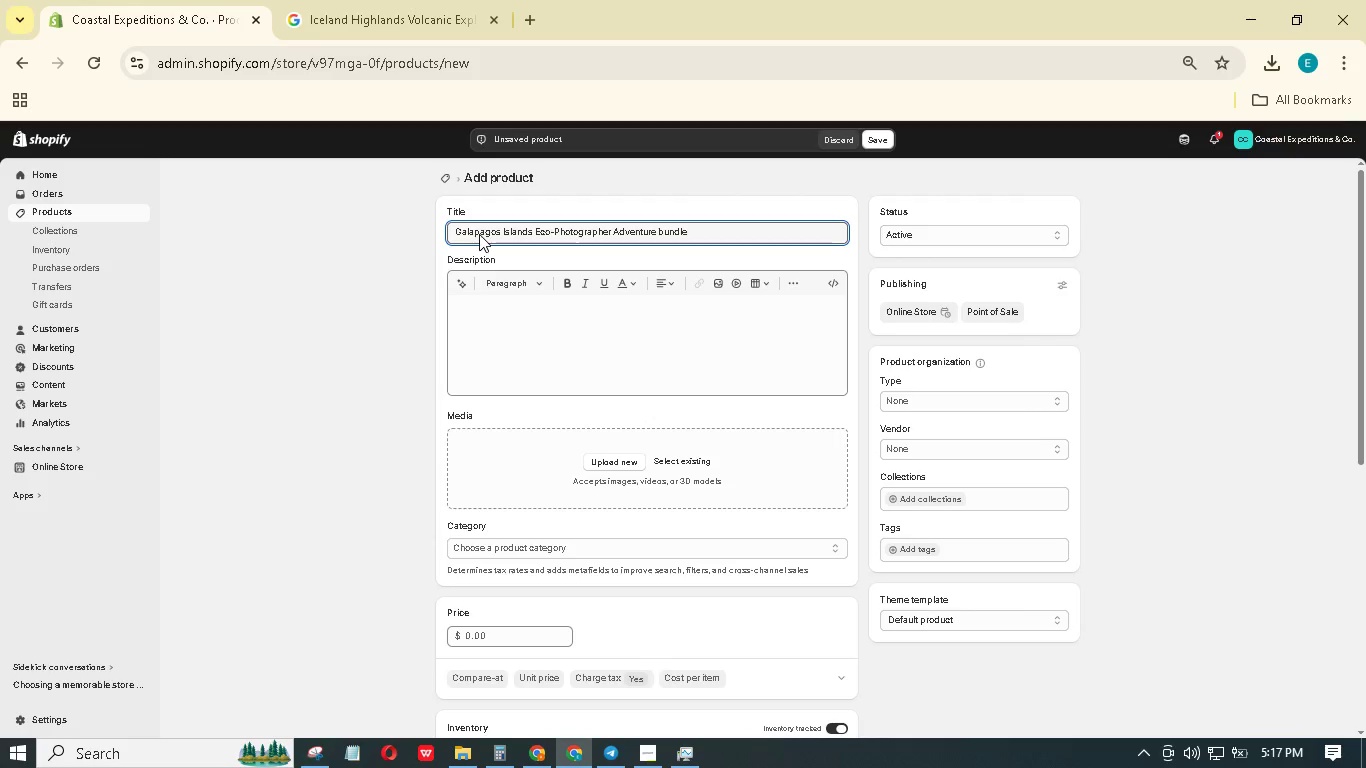 
key(ArrowLeft)
 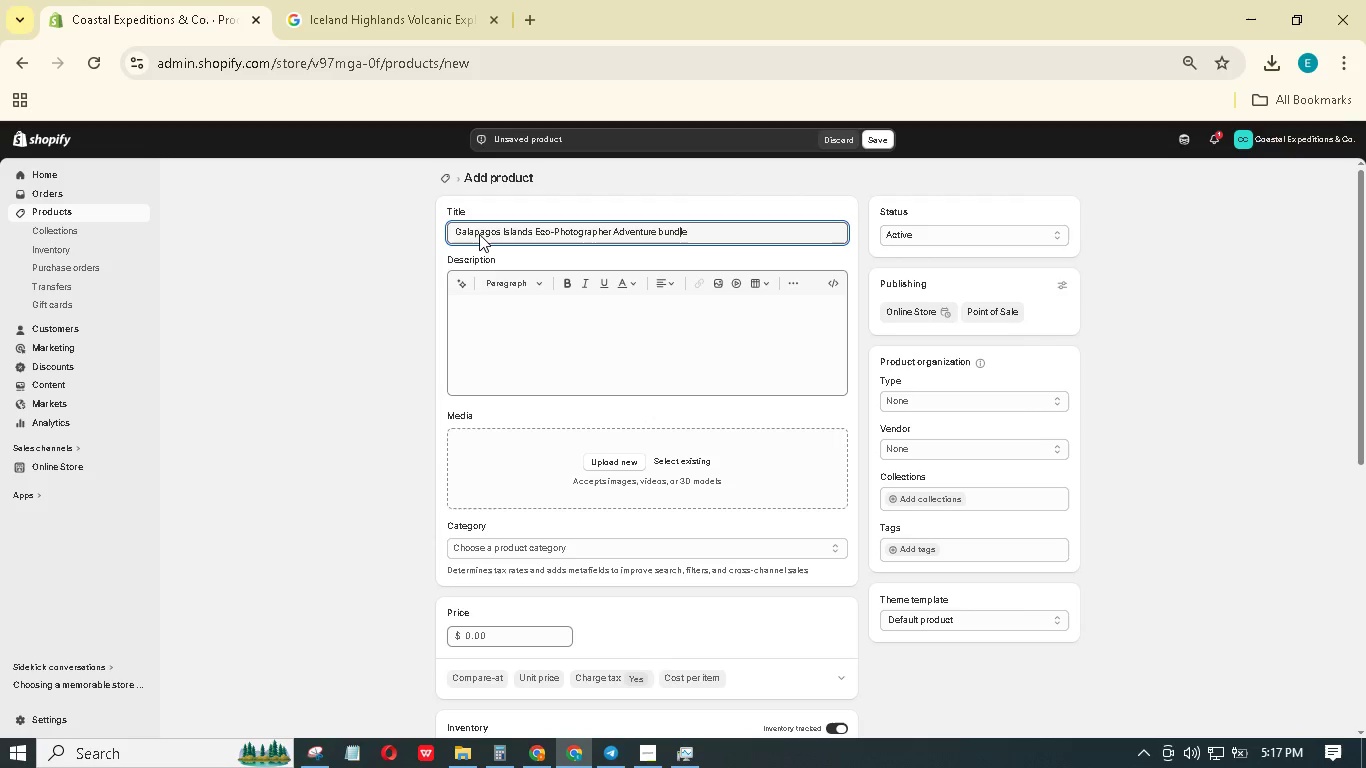 
key(ArrowLeft)
 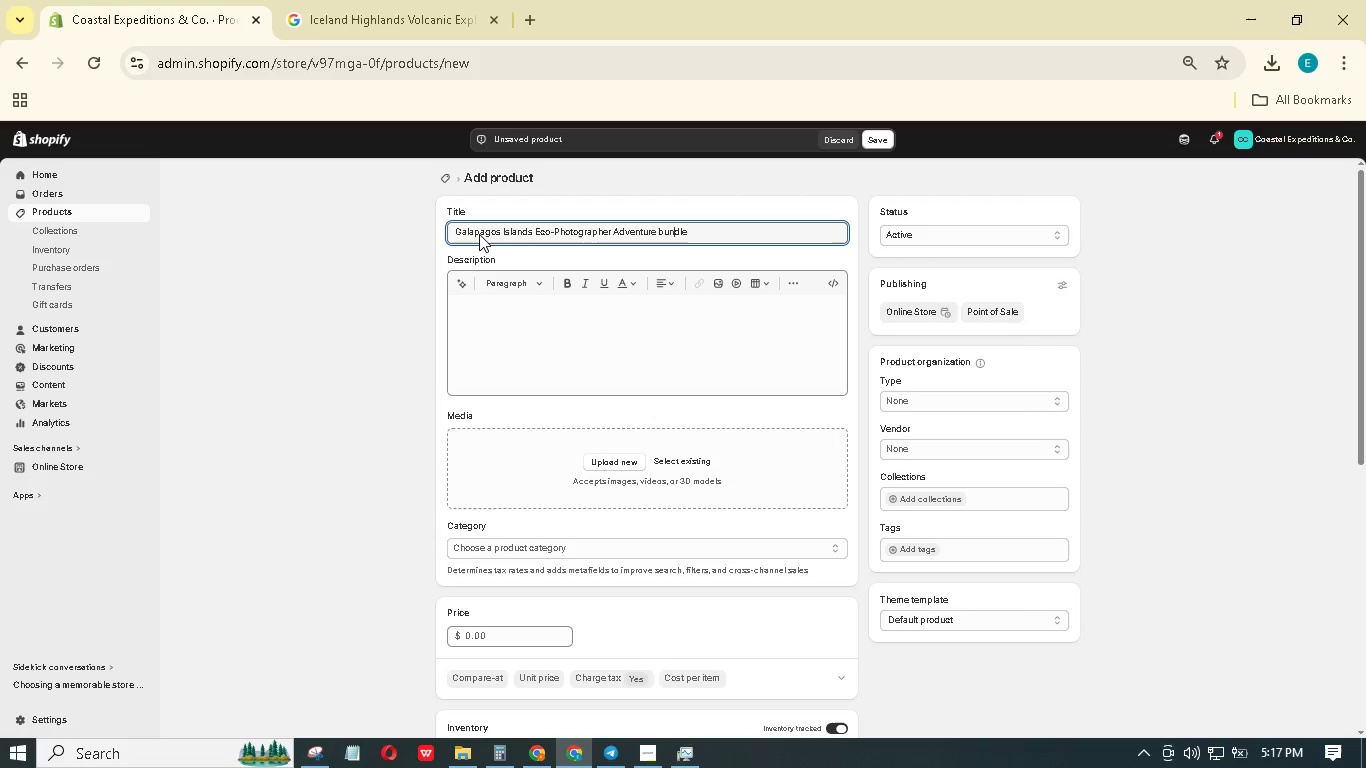 
key(ArrowLeft)
 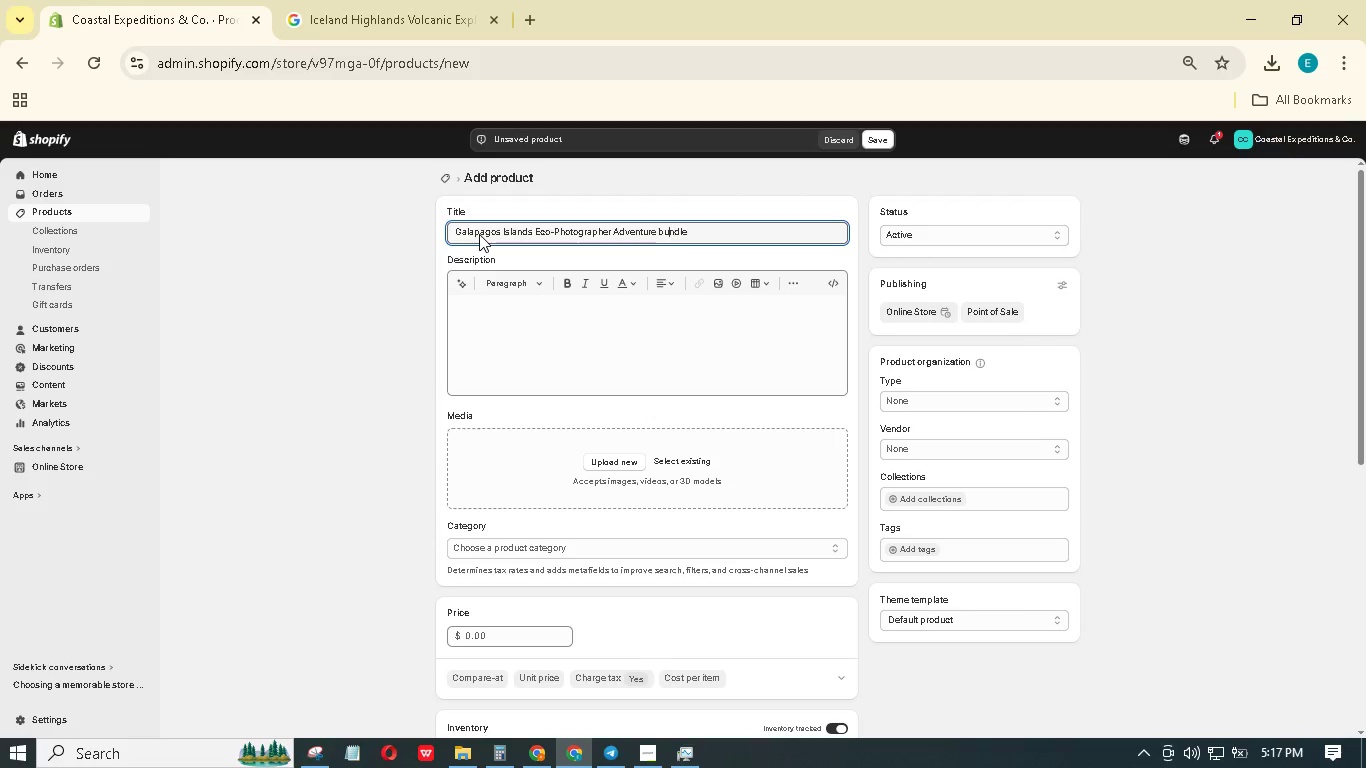 
key(ArrowLeft)
 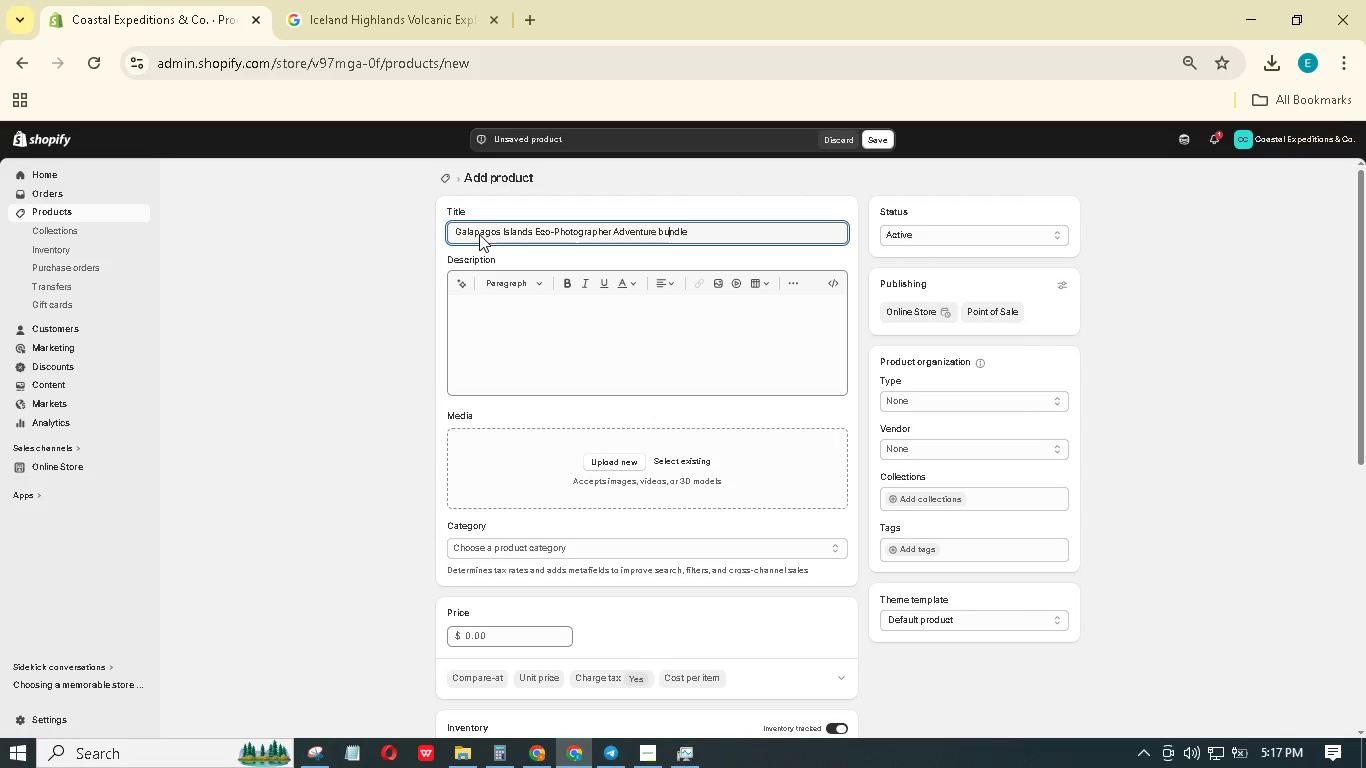 
key(ArrowLeft)
 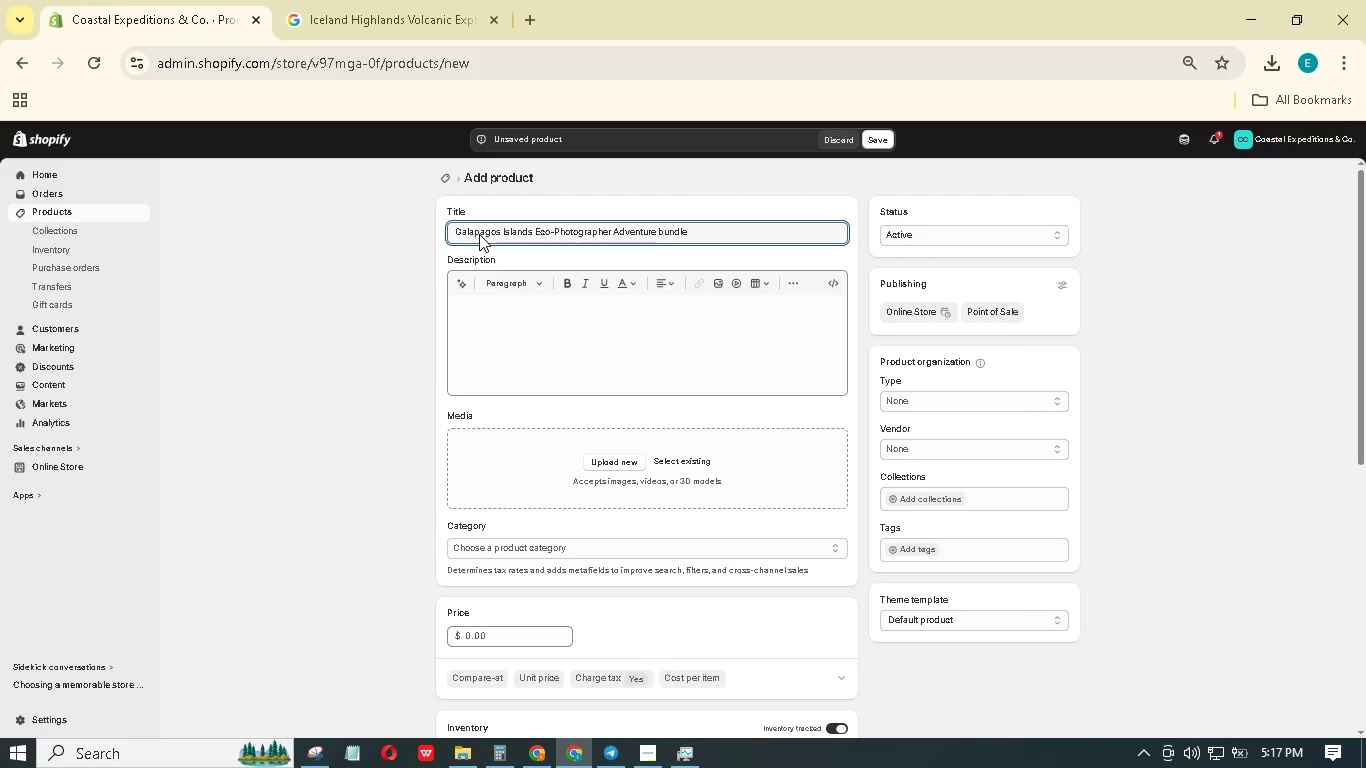 
key(Backspace)
 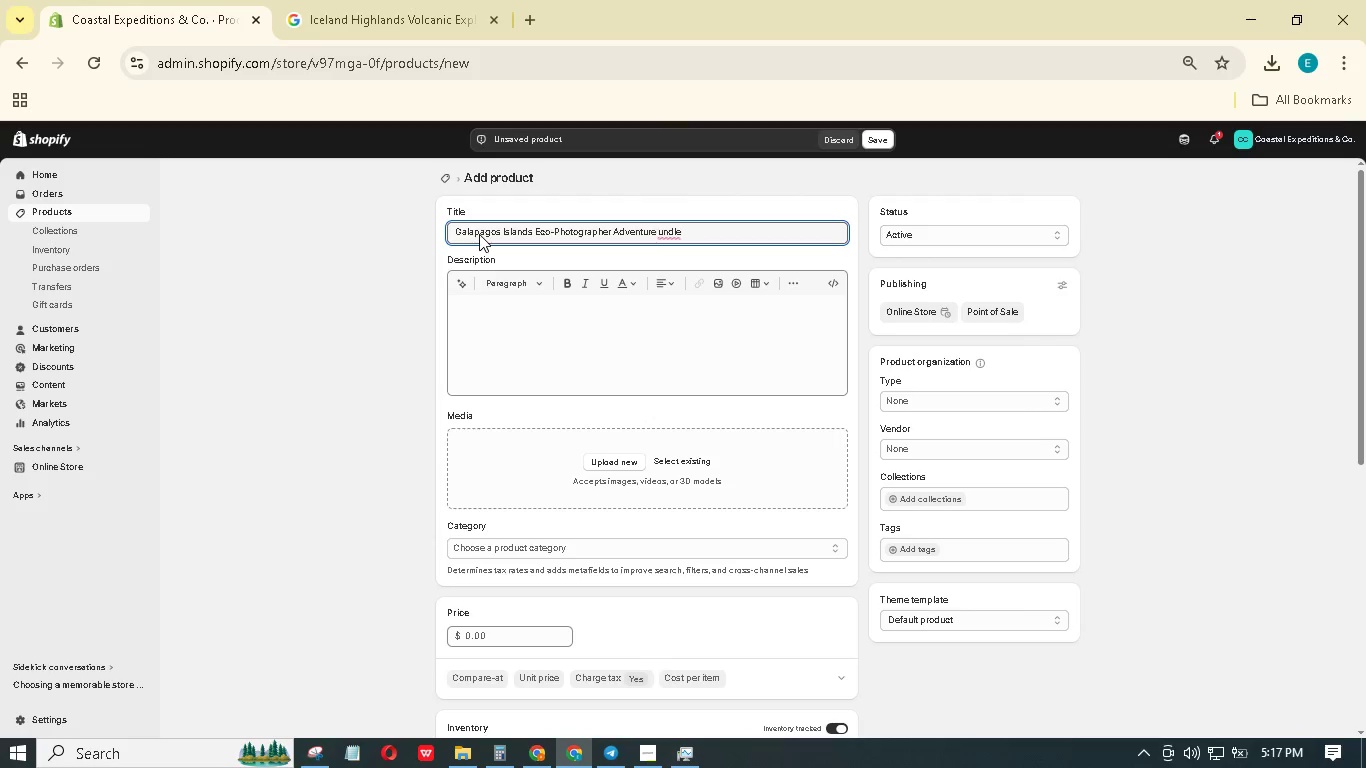 
key(Shift+B)
 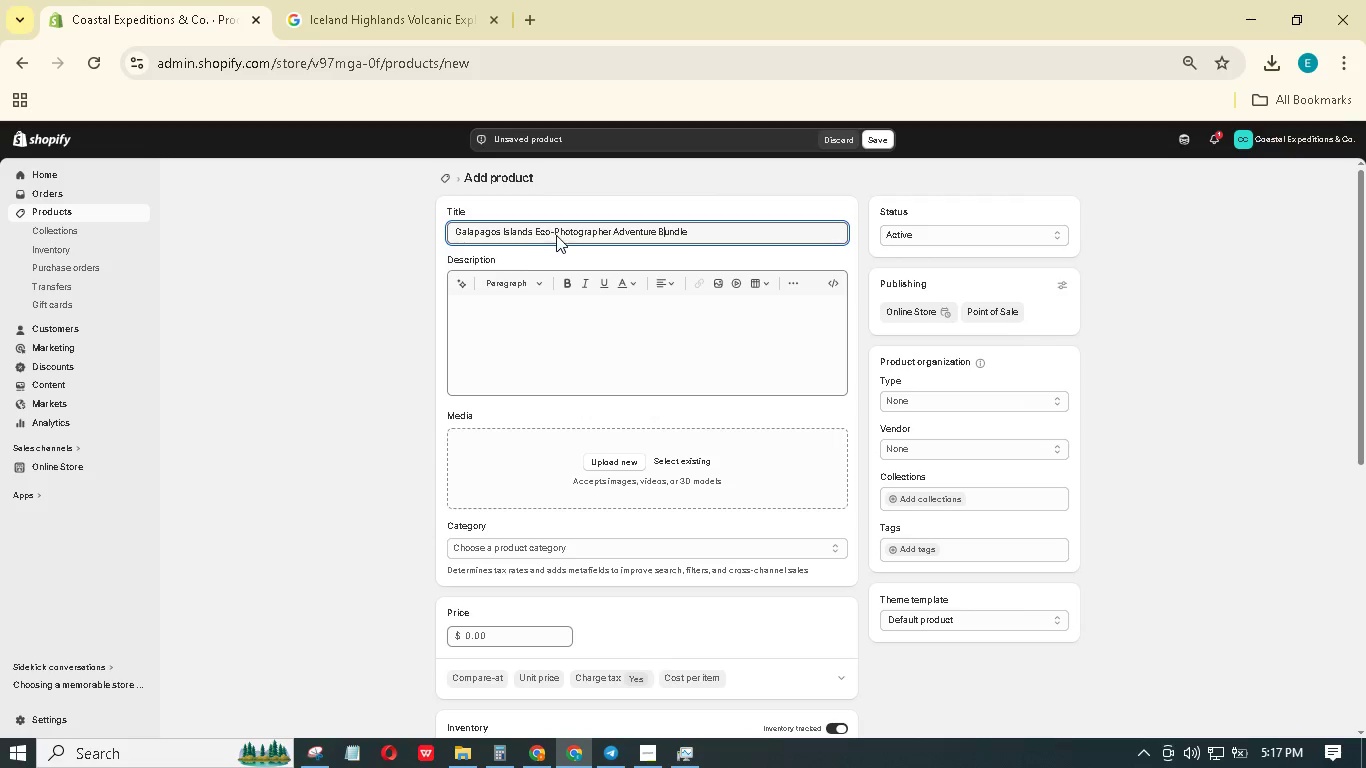 
left_click([559, 342])
 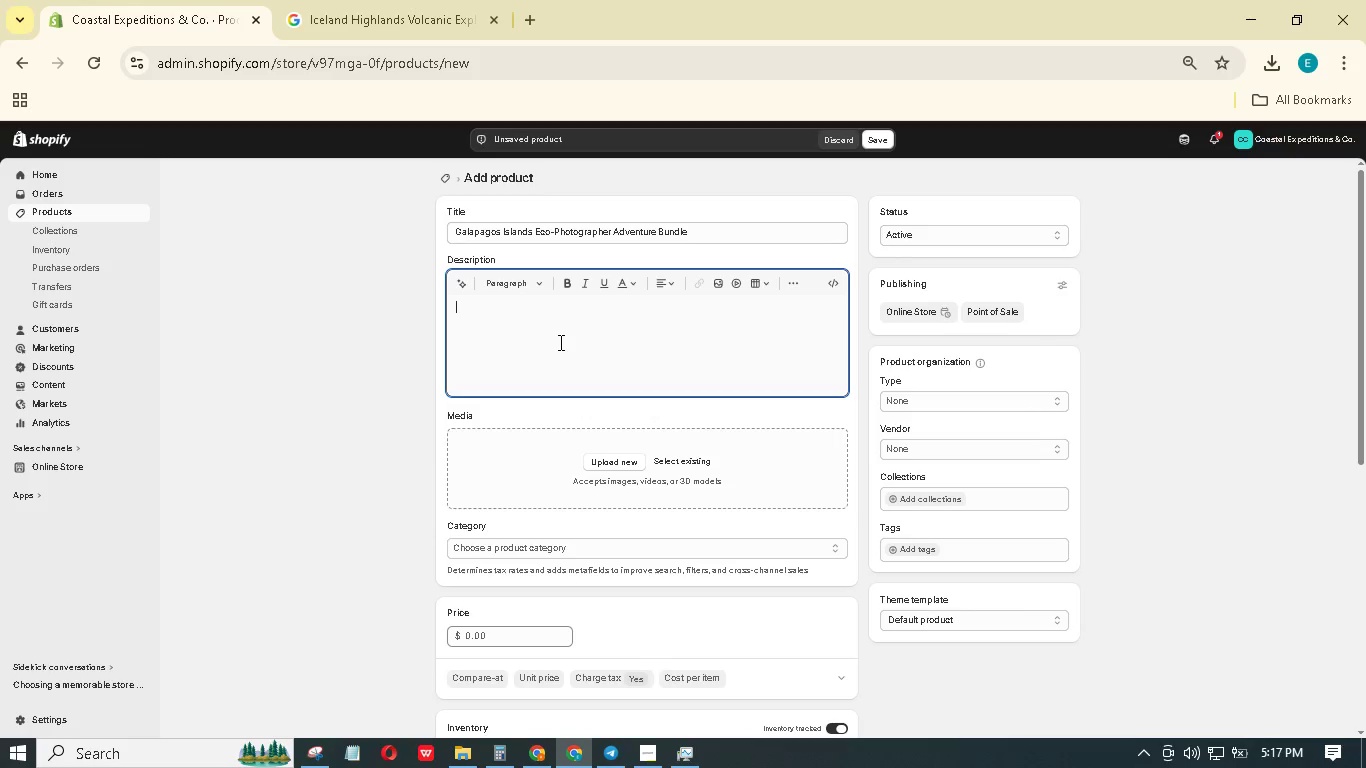 
type(Padded camera inserts and neutral-colored clothing for non-intrusive wildlife photography. Capture rare spec)
 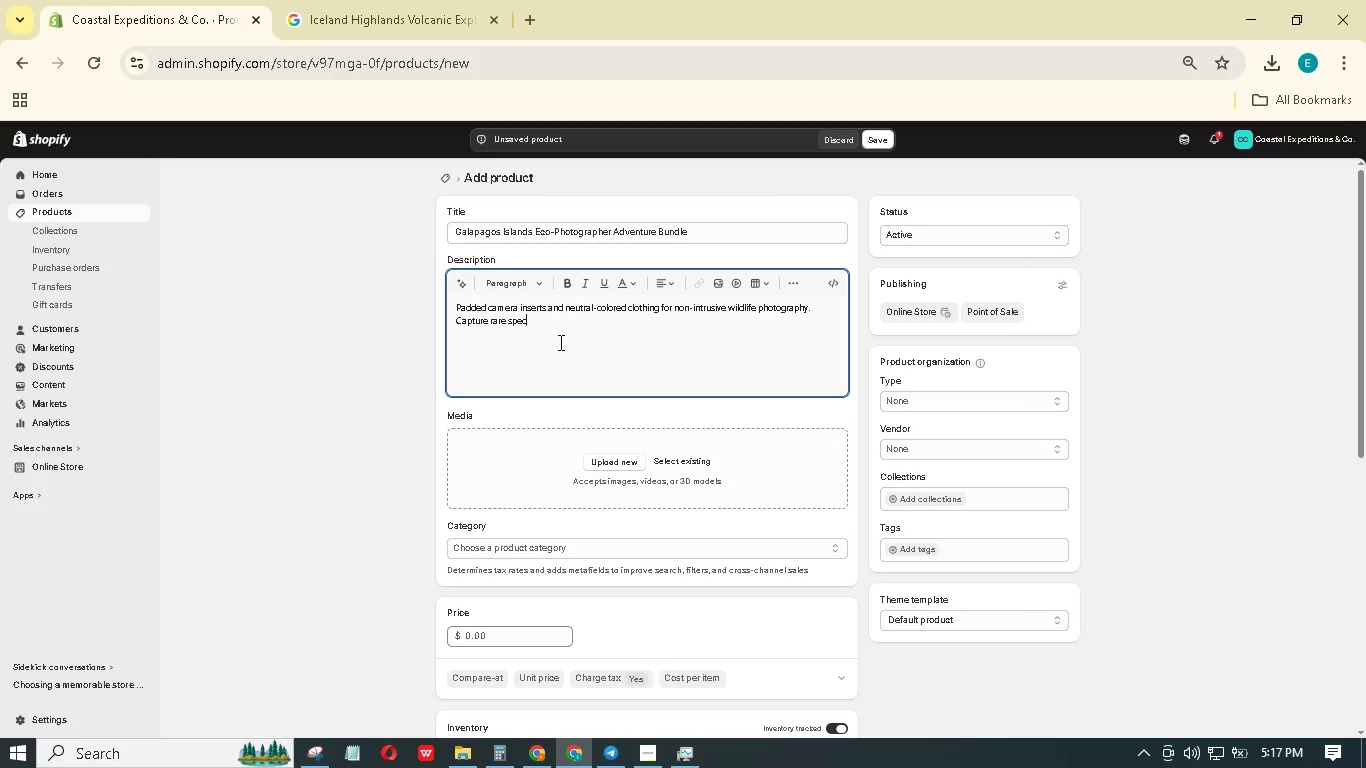 
type(ies without disturbing them. Ideal for photographers, naturalists, and eco-travelers in the Galapagos.)
 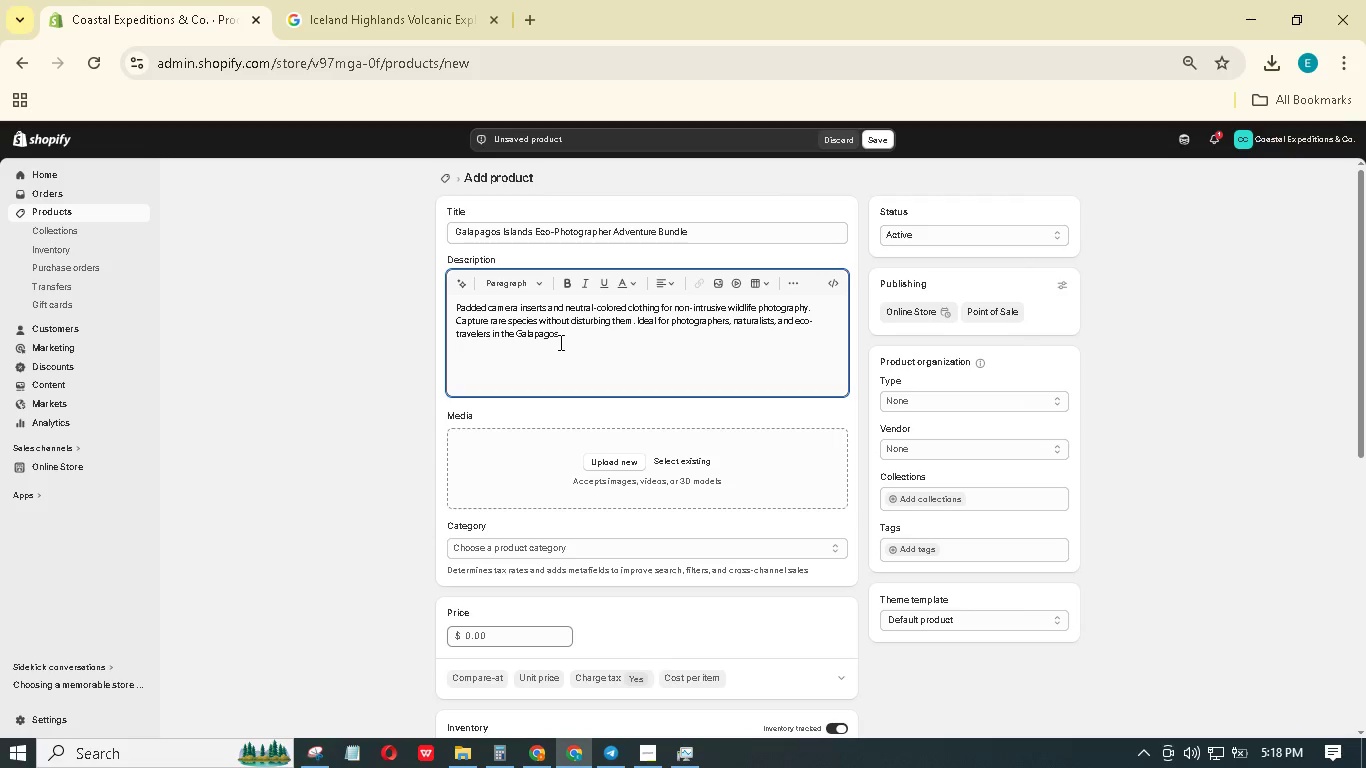 
left_click([610, 461])
 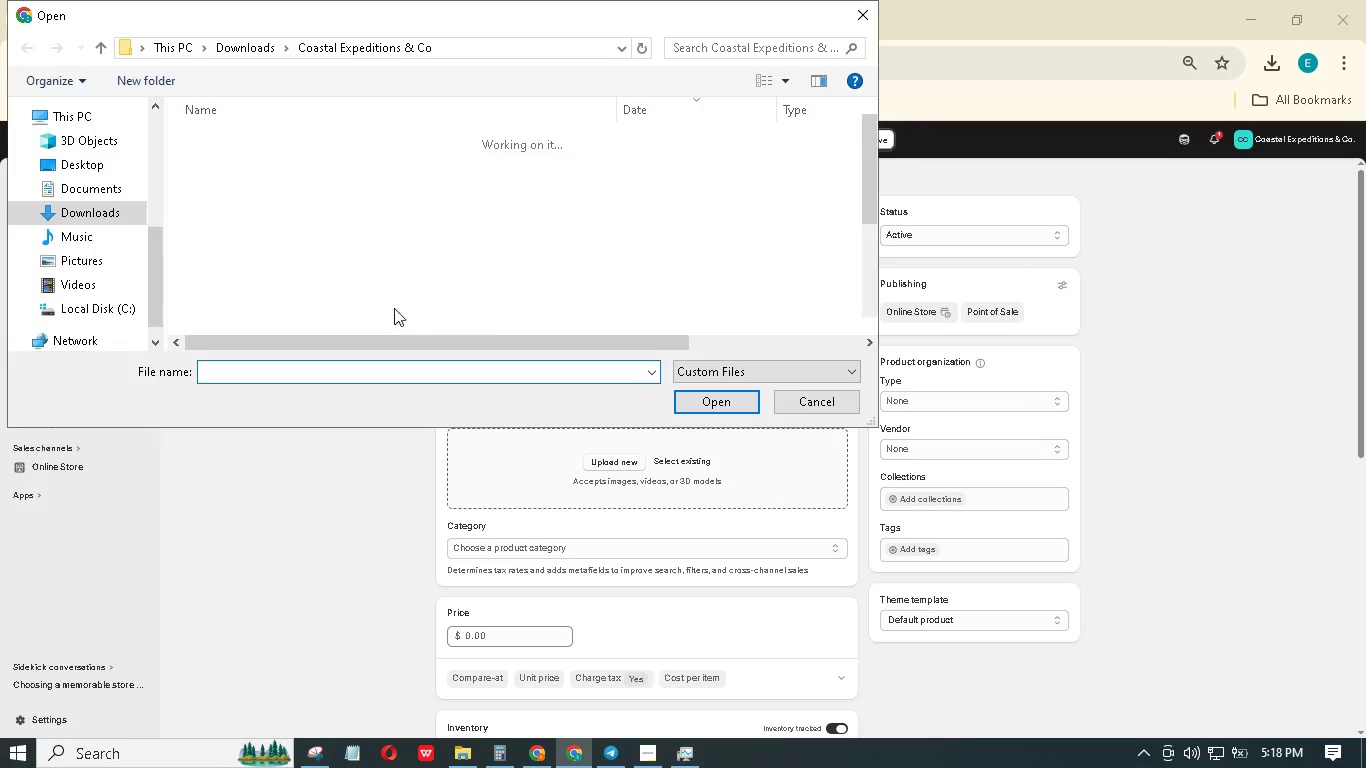 
scroll: coordinate [281, 251], scroll_direction: down, amount: 14.0
 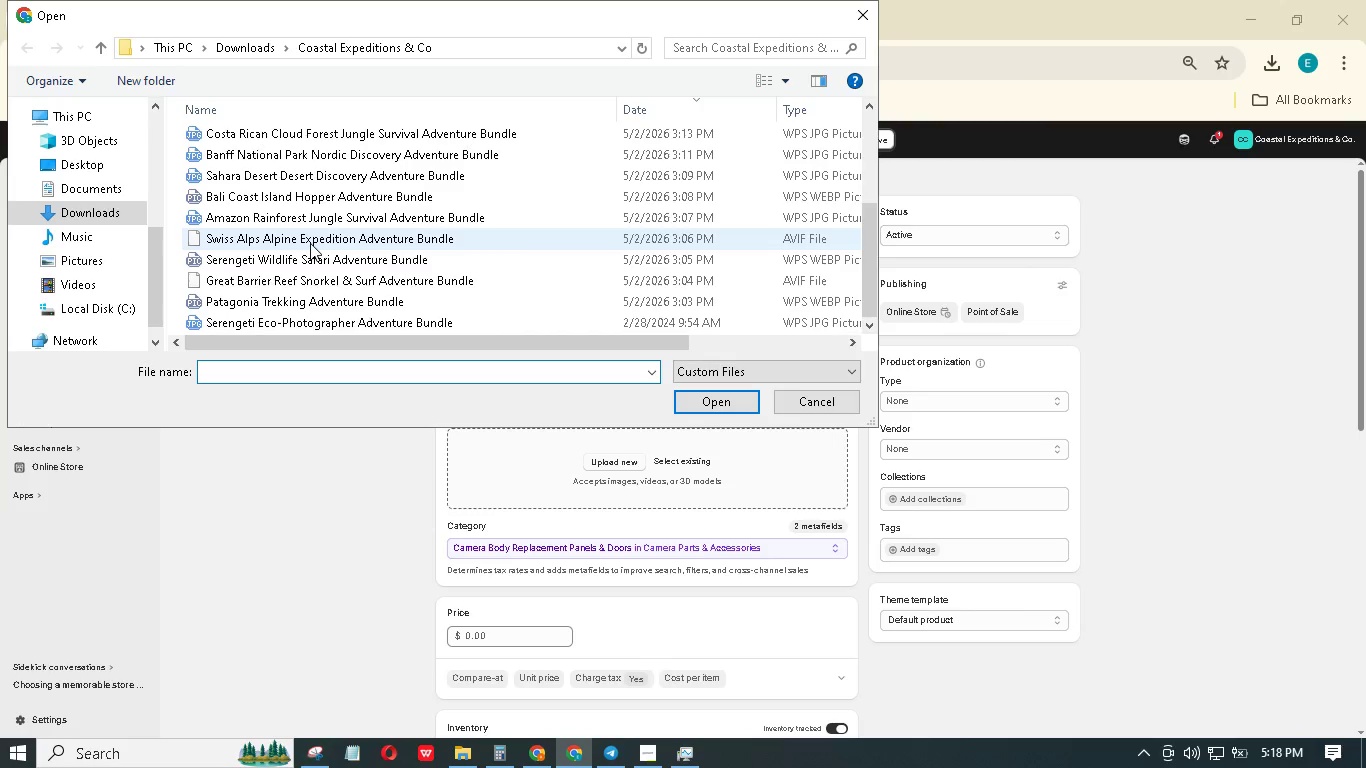 
scroll: coordinate [310, 243], scroll_direction: up, amount: 1.0
 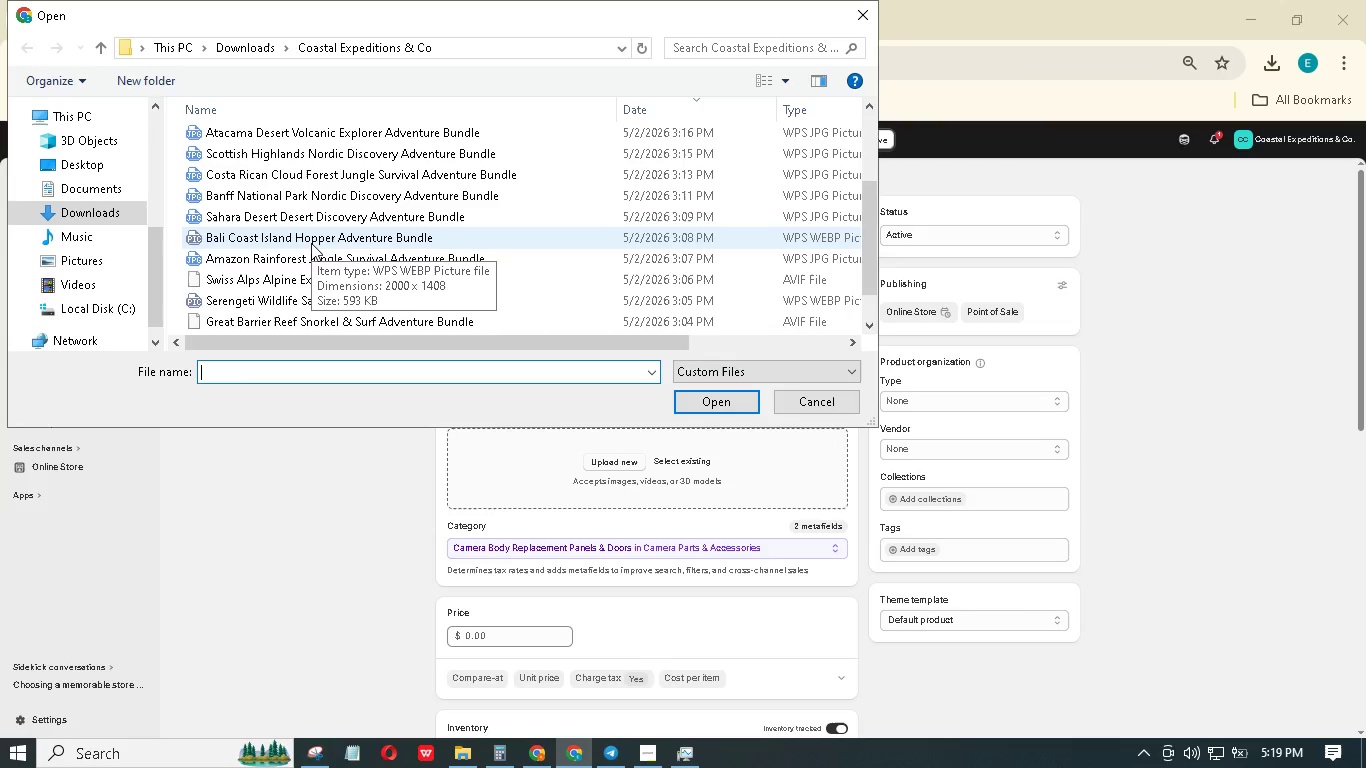 
wait(19.18)
 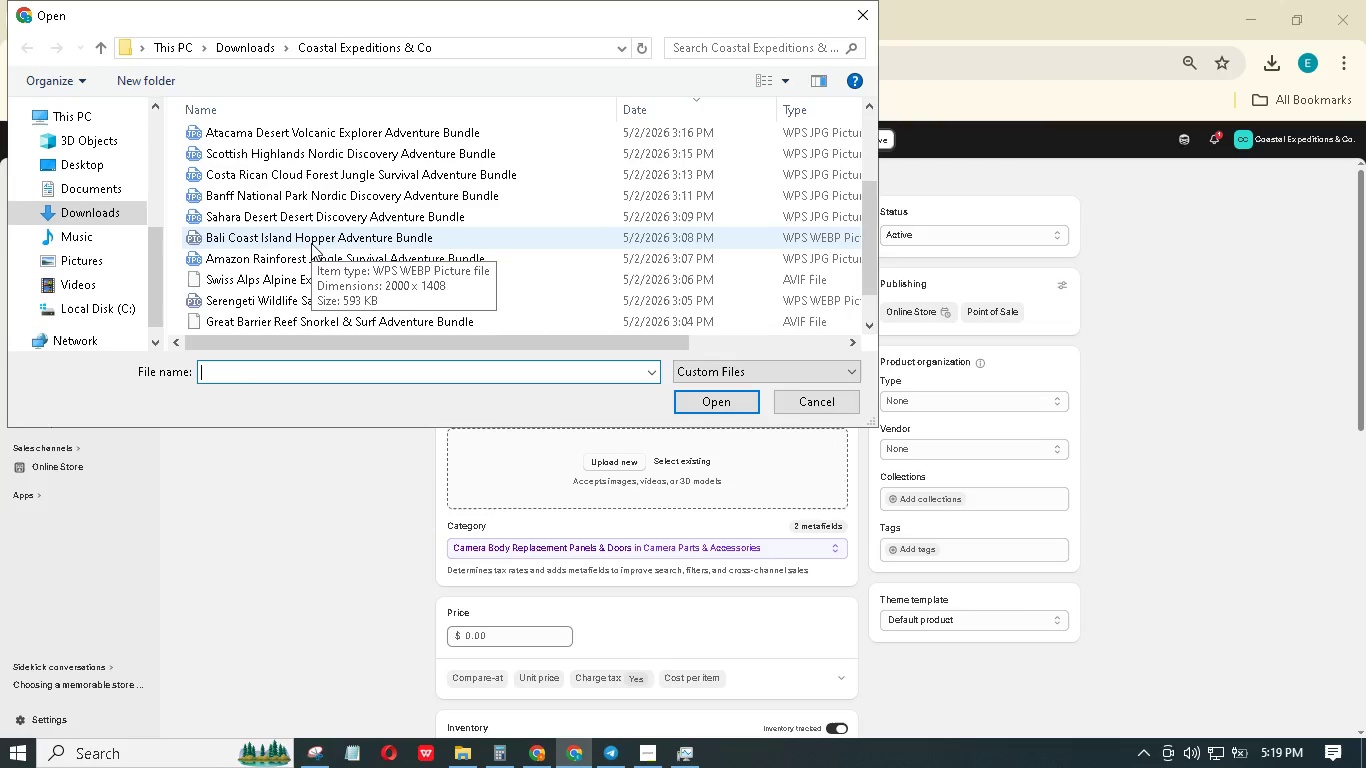 
scroll: coordinate [354, 256], scroll_direction: down, amount: 12.0
 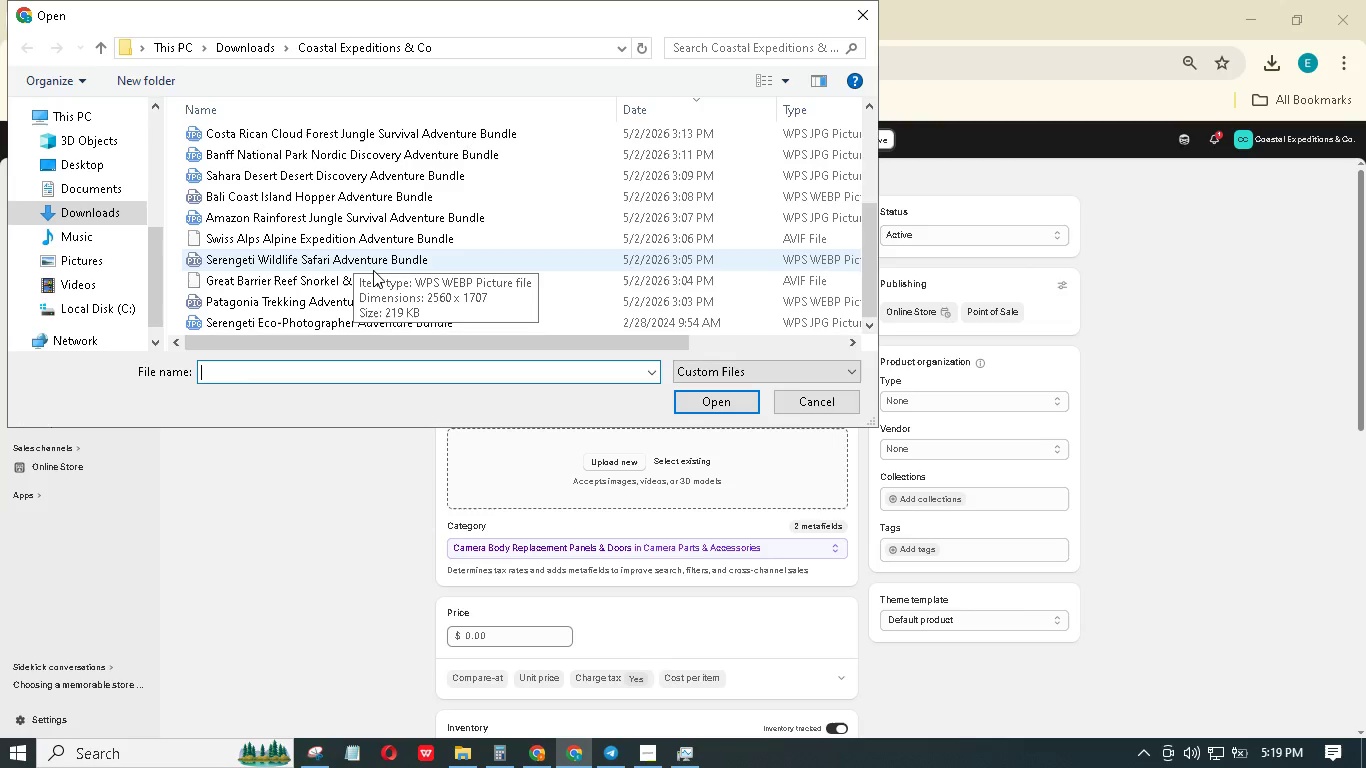 
wait(31.39)
 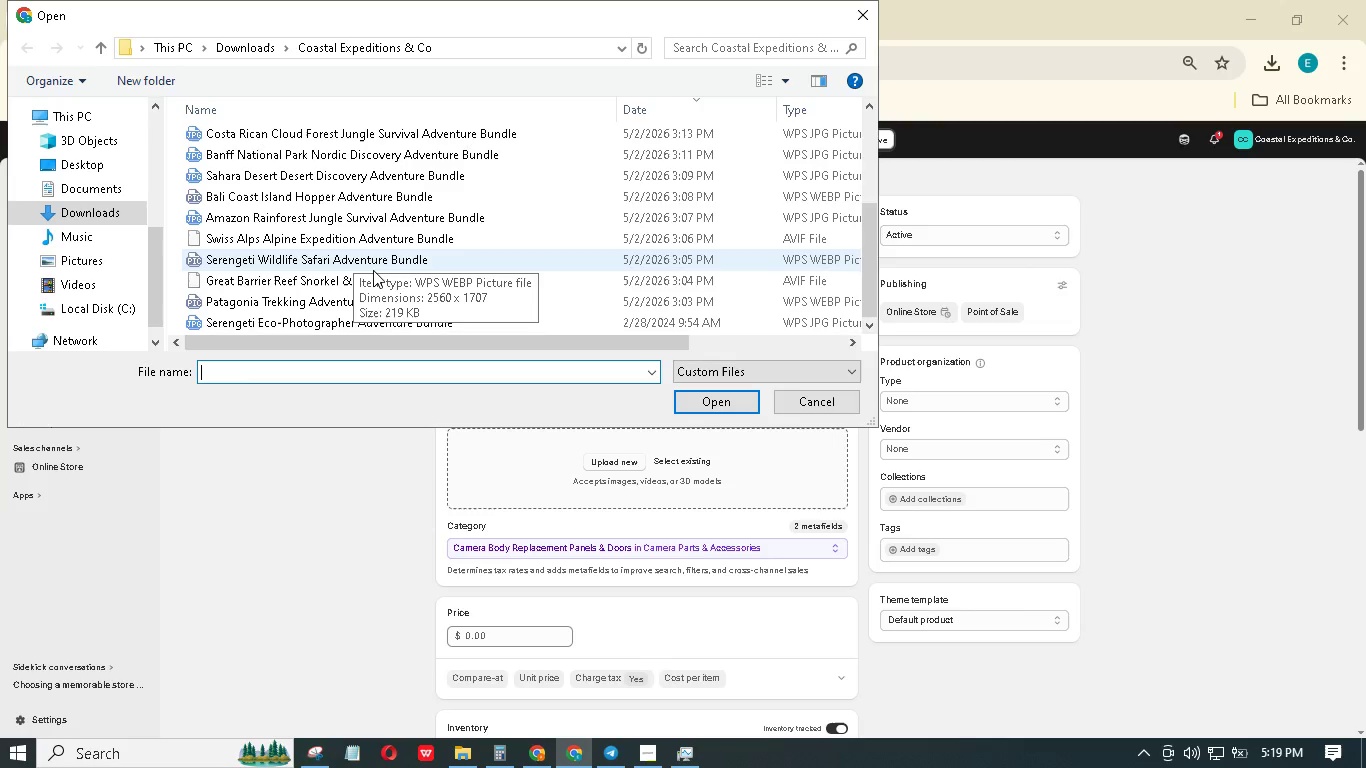 
scroll: coordinate [347, 279], scroll_direction: down, amount: 12.0
 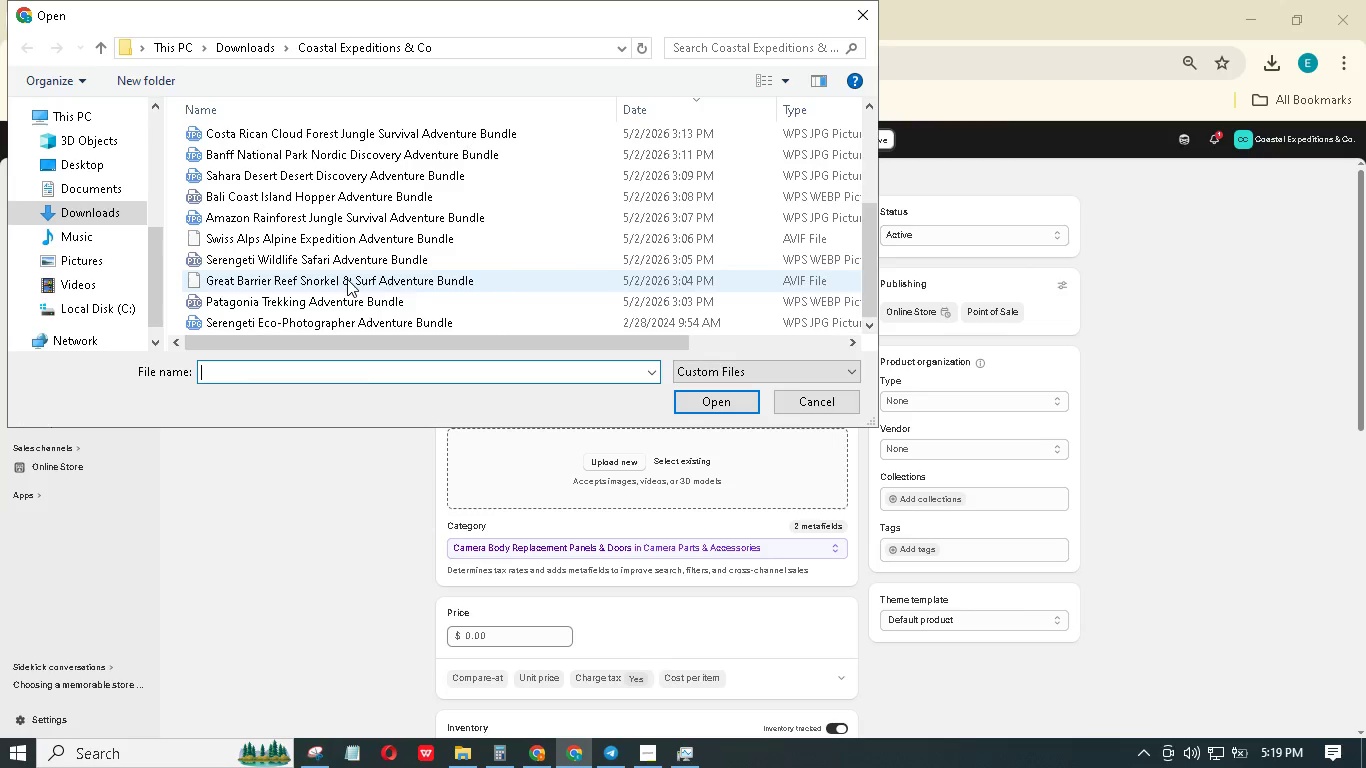 
left_click([347, 279])
 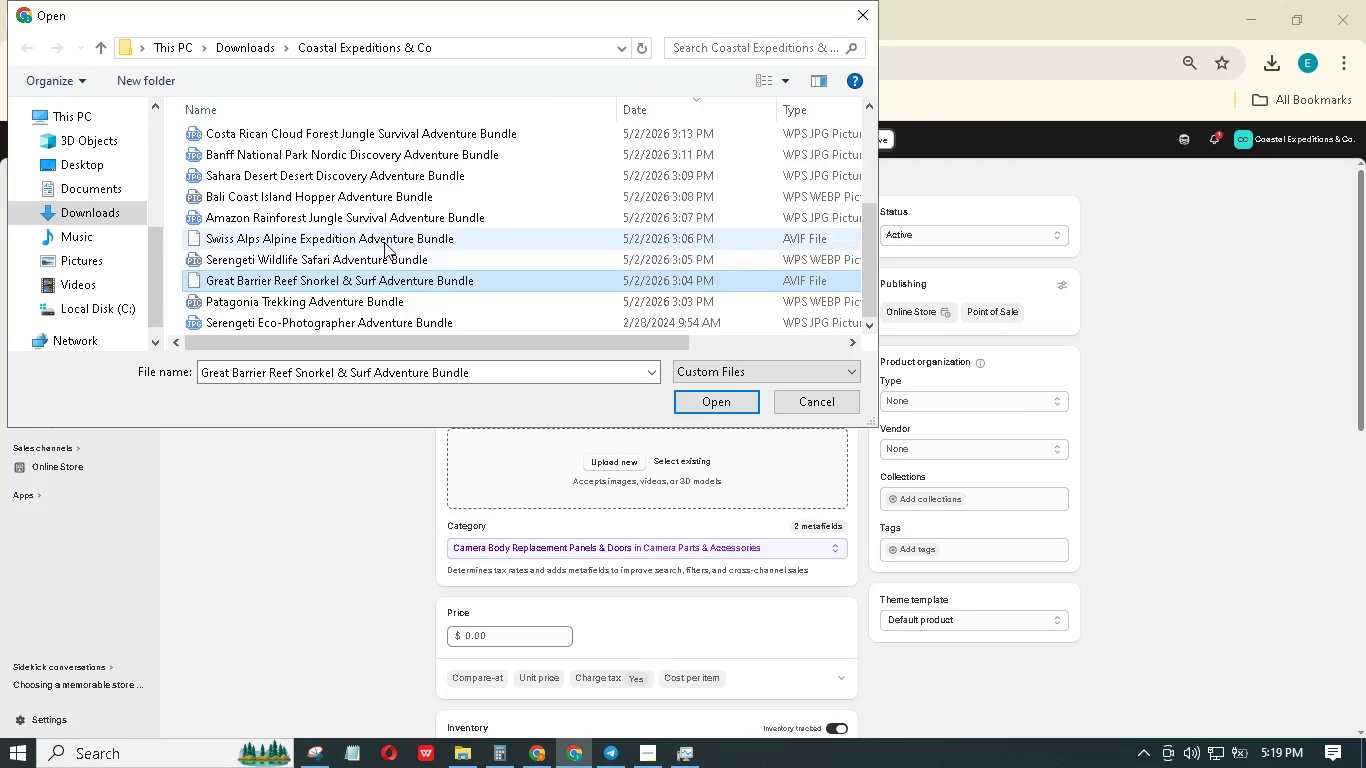 
left_click([384, 242])
 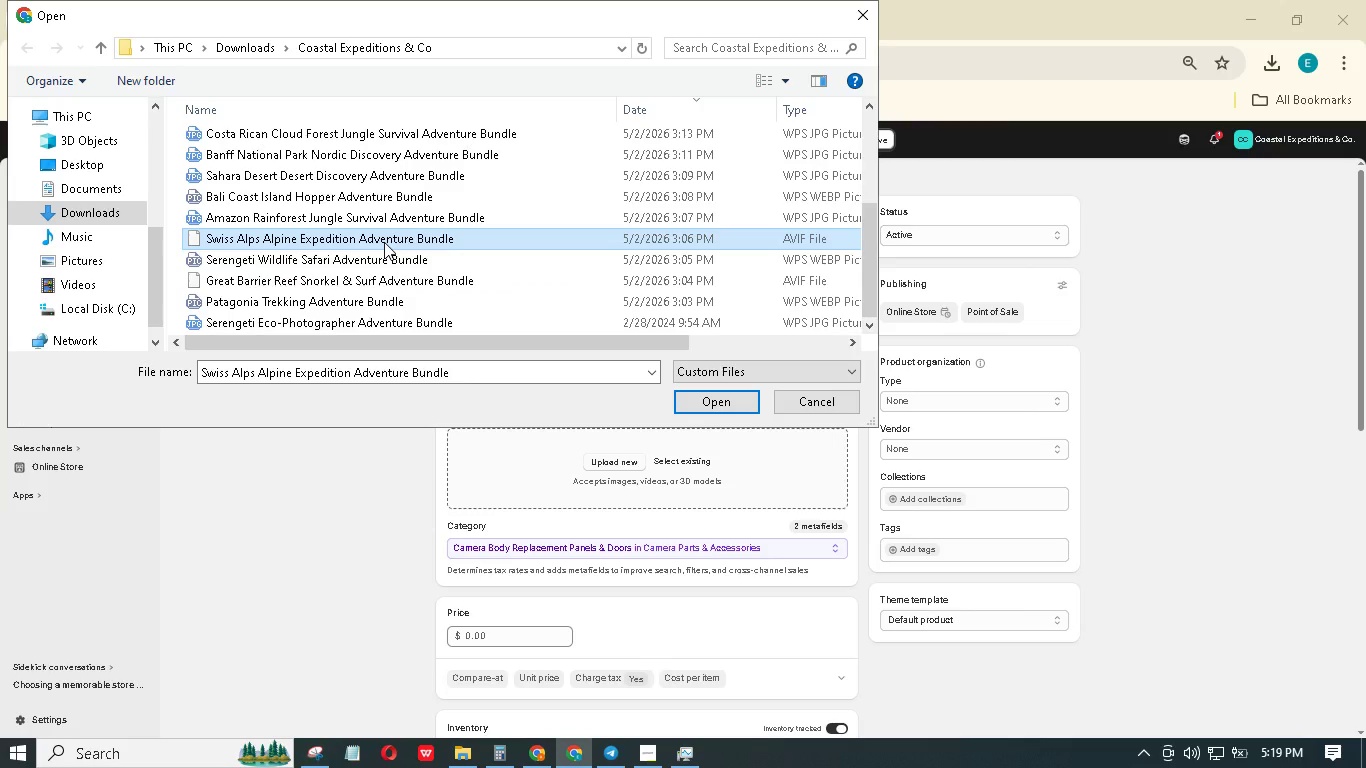 
scroll: coordinate [384, 242], scroll_direction: up, amount: 5.0
 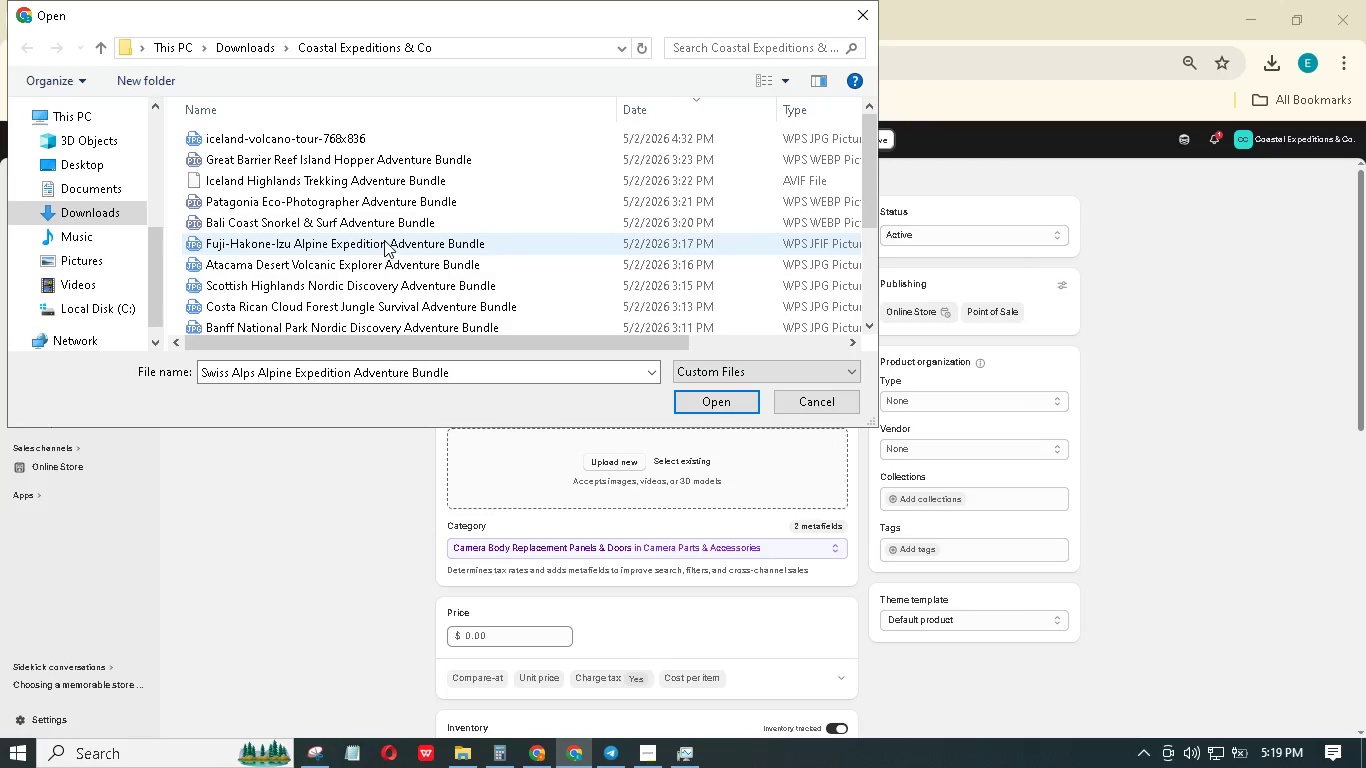 
mouse_move([383, 214])
 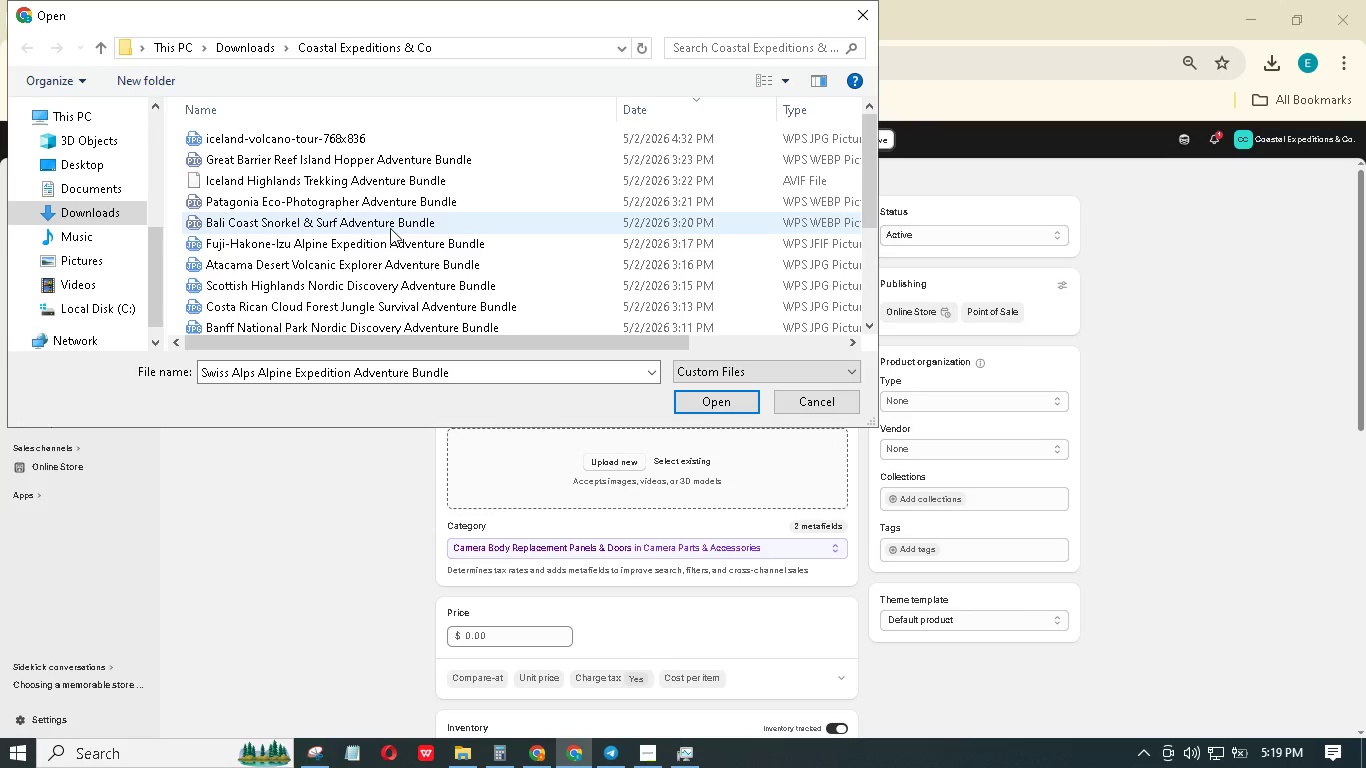 
mouse_move([397, 235])
 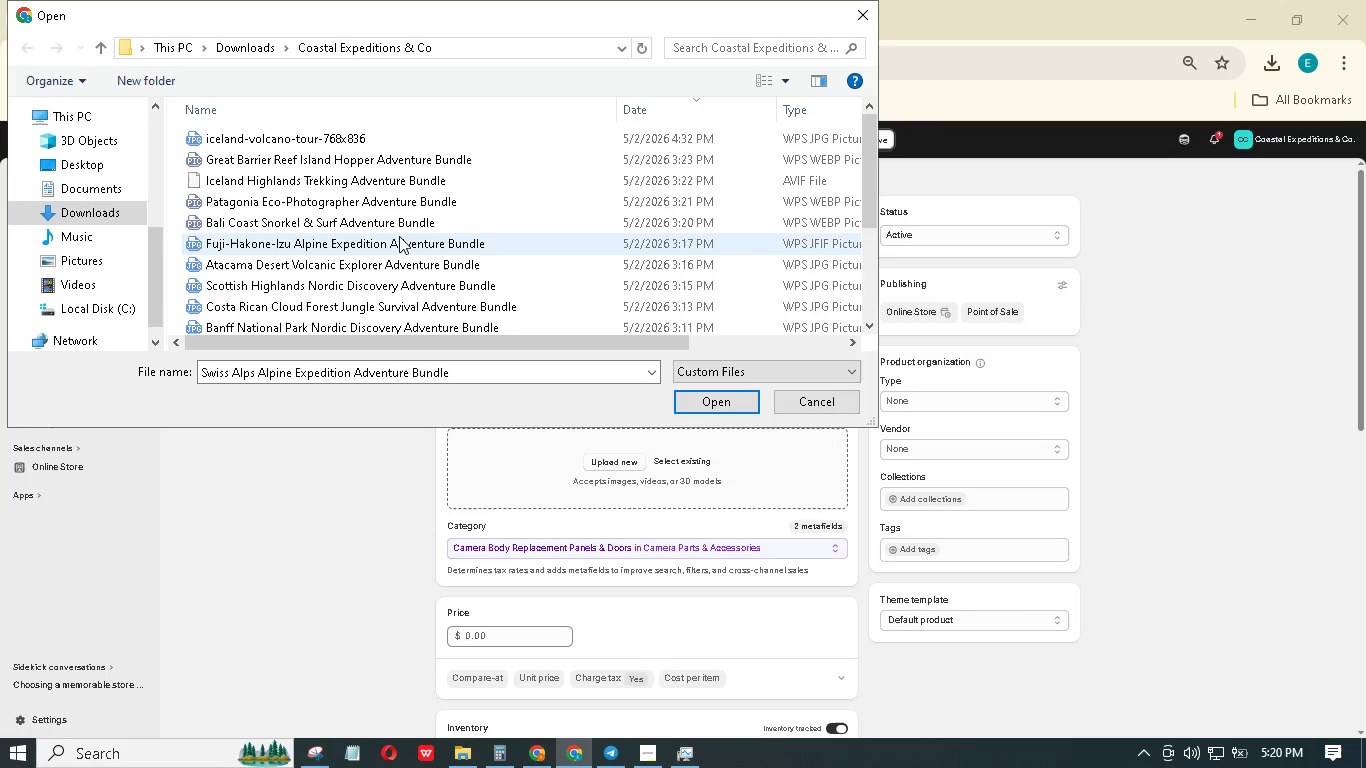 
mouse_move([418, 238])
 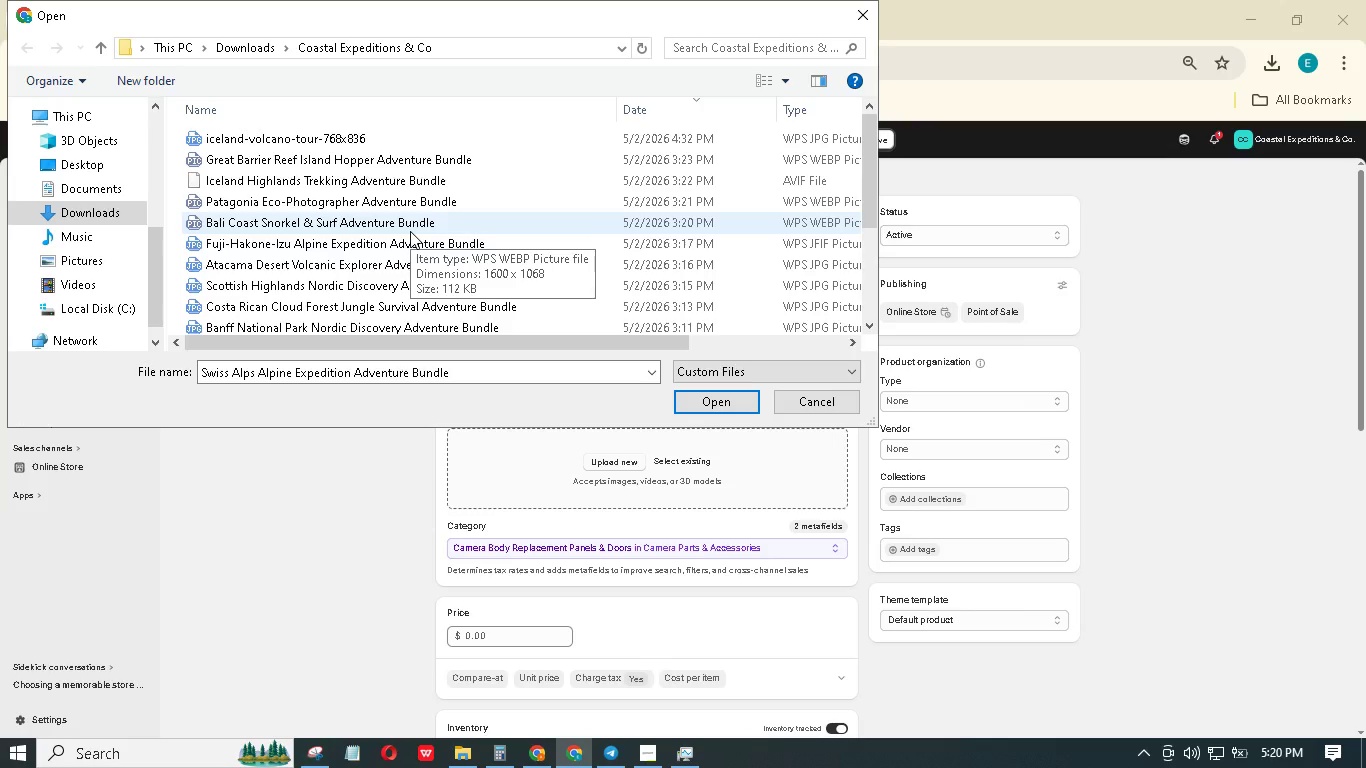 
wait(8.53)
 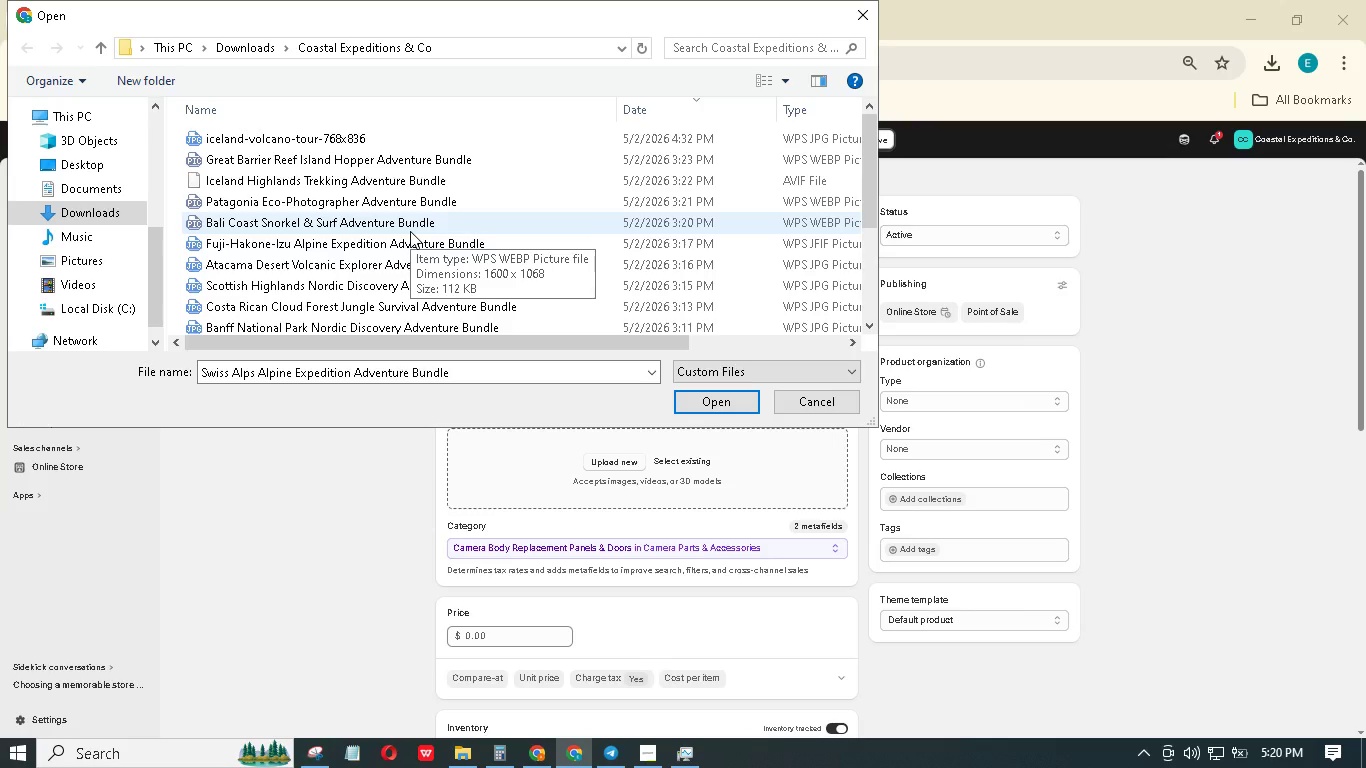 
scroll: coordinate [409, 231], scroll_direction: down, amount: 6.0
 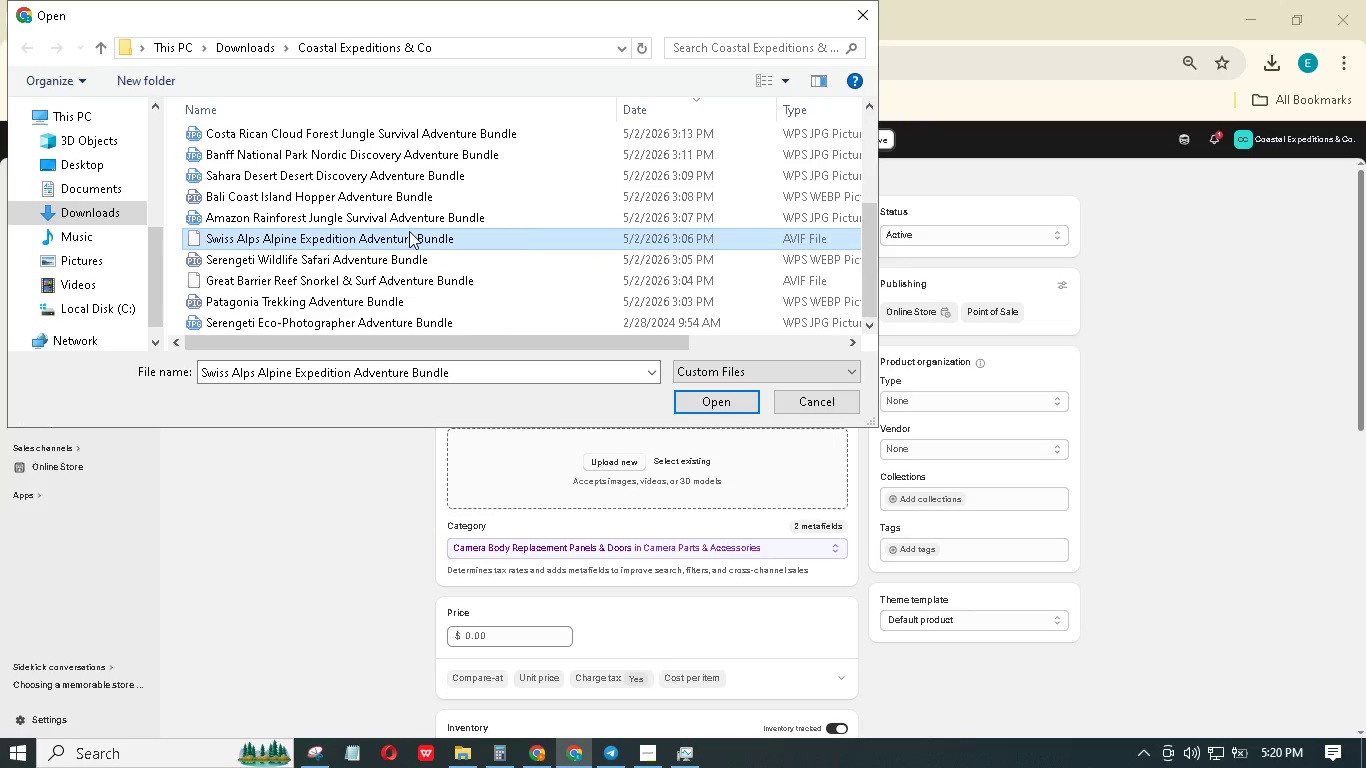 
left_click([857, 19])
 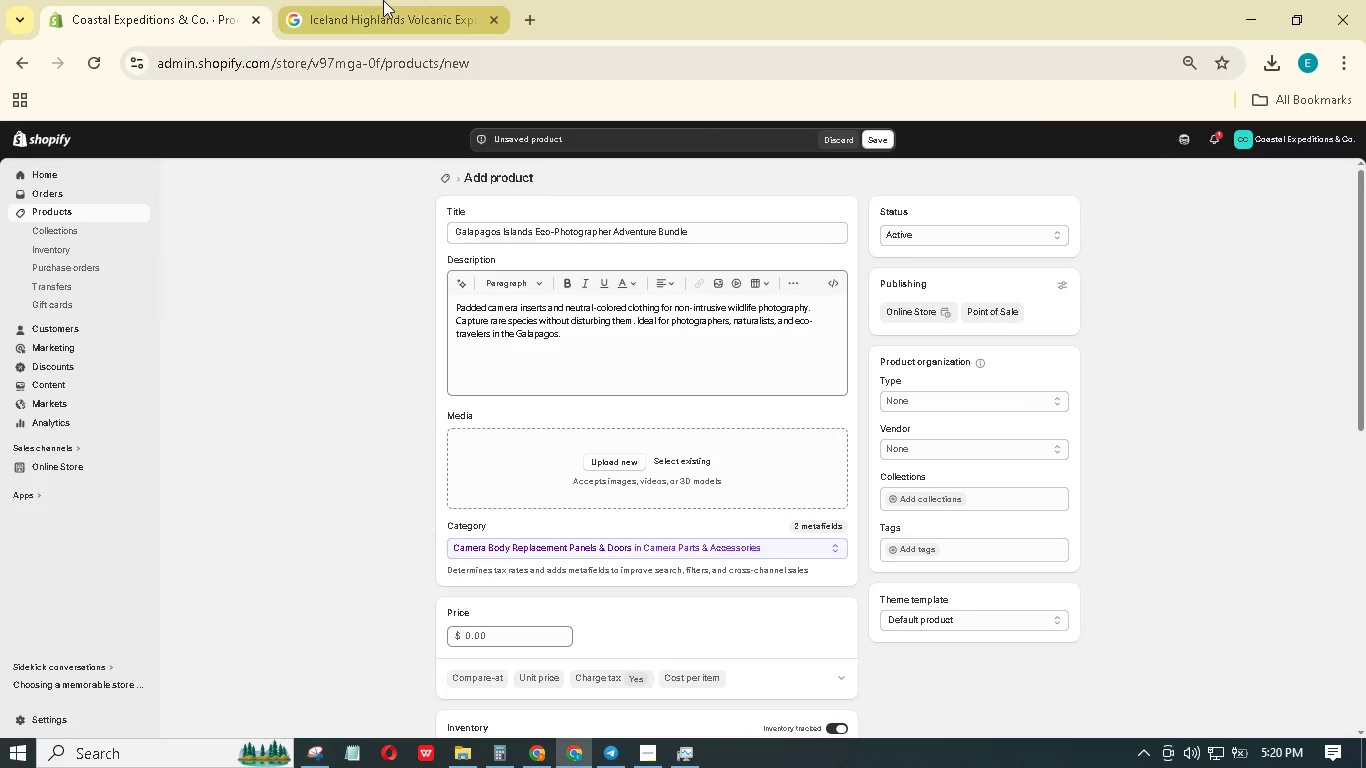 
left_click([388, 2])
 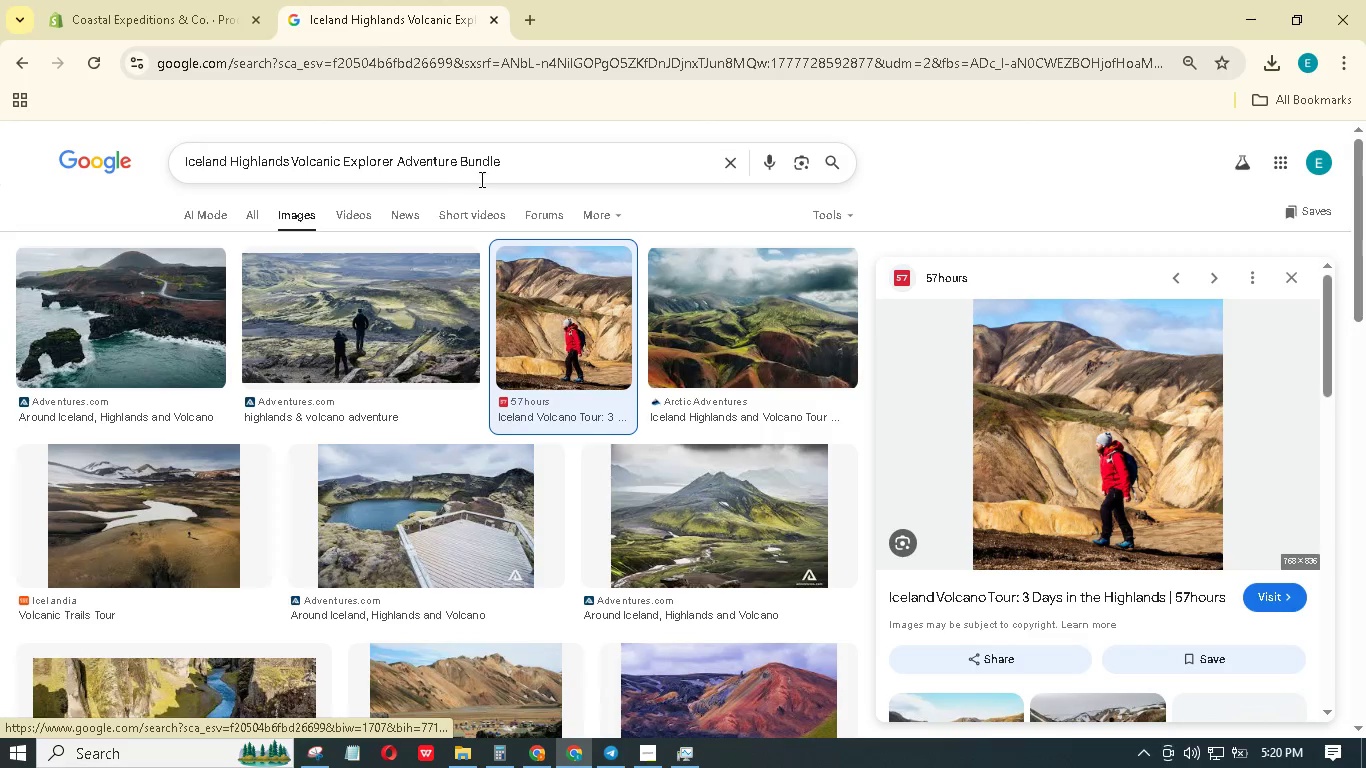 
left_click([505, 177])
 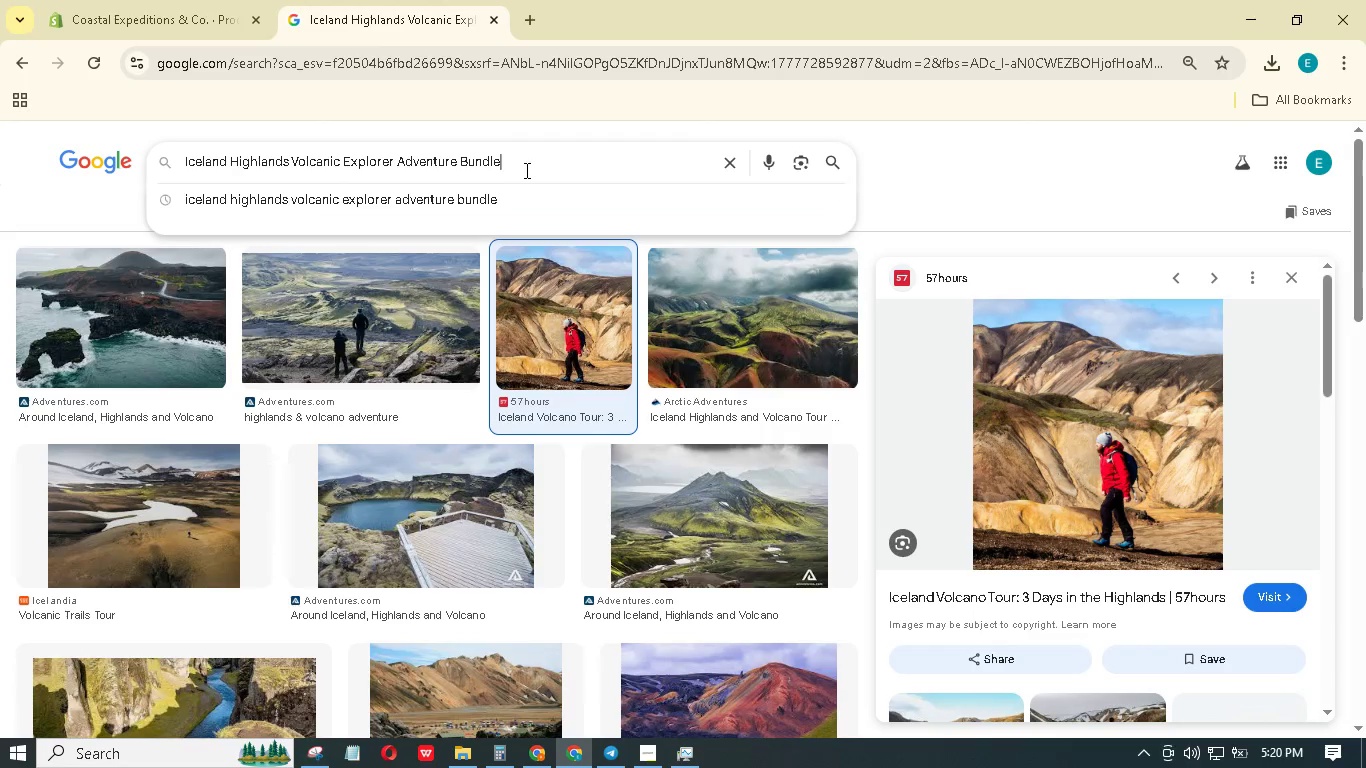 
left_click([202, 0])
 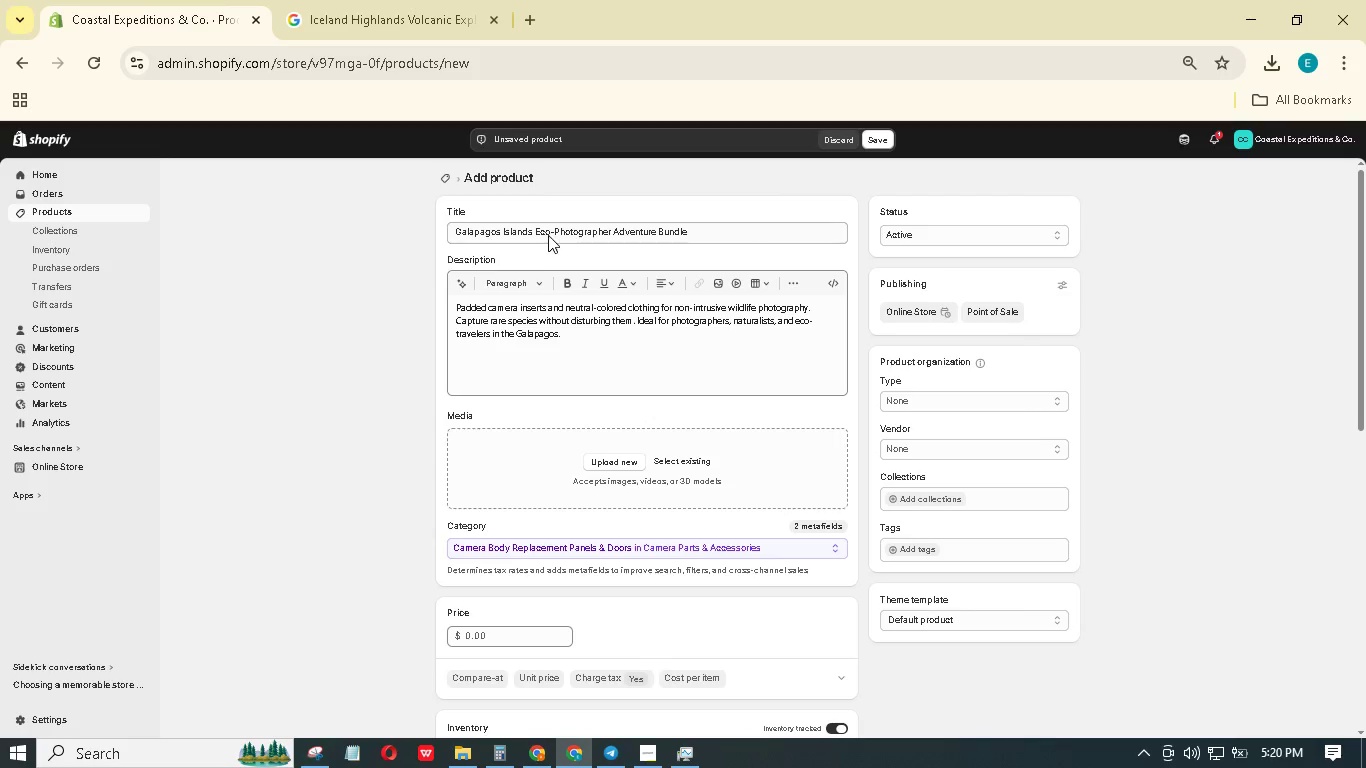 
left_click([546, 235])
 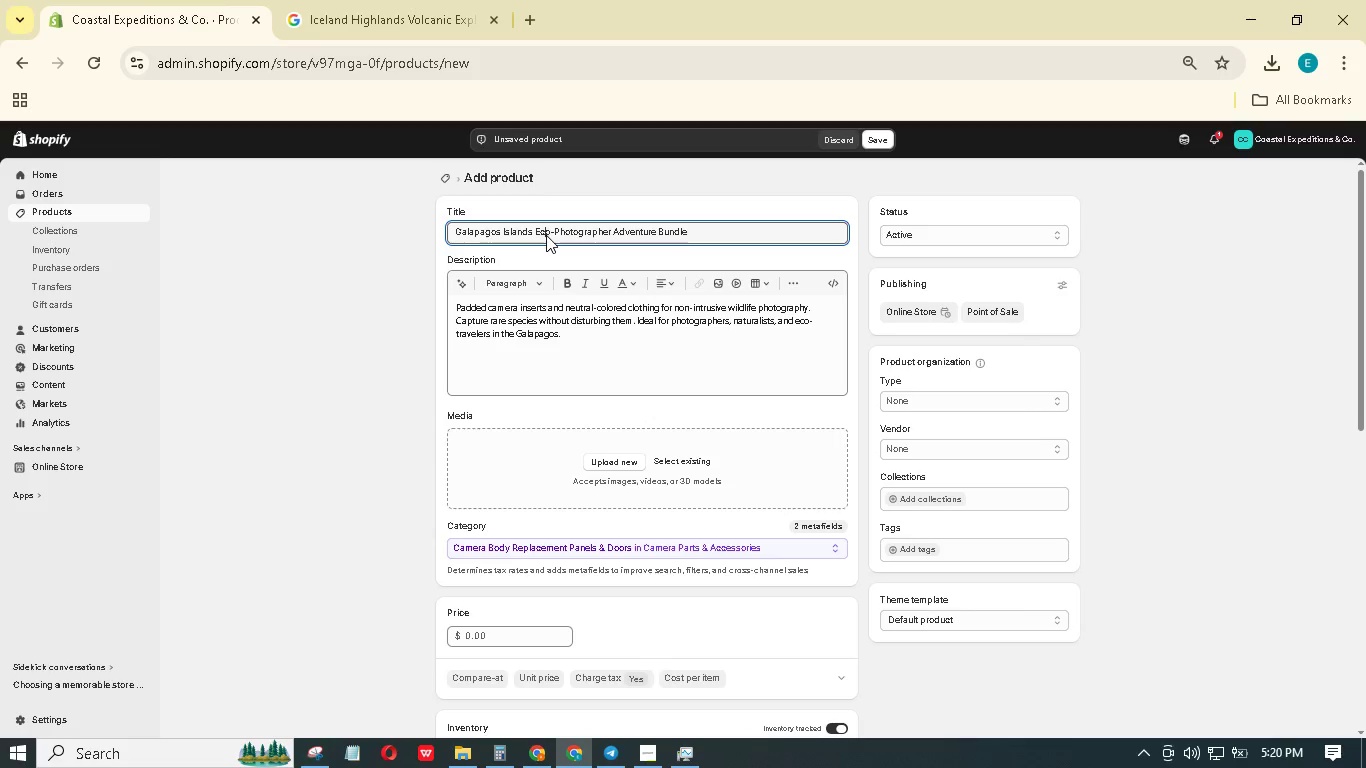 
key(Control+A)
 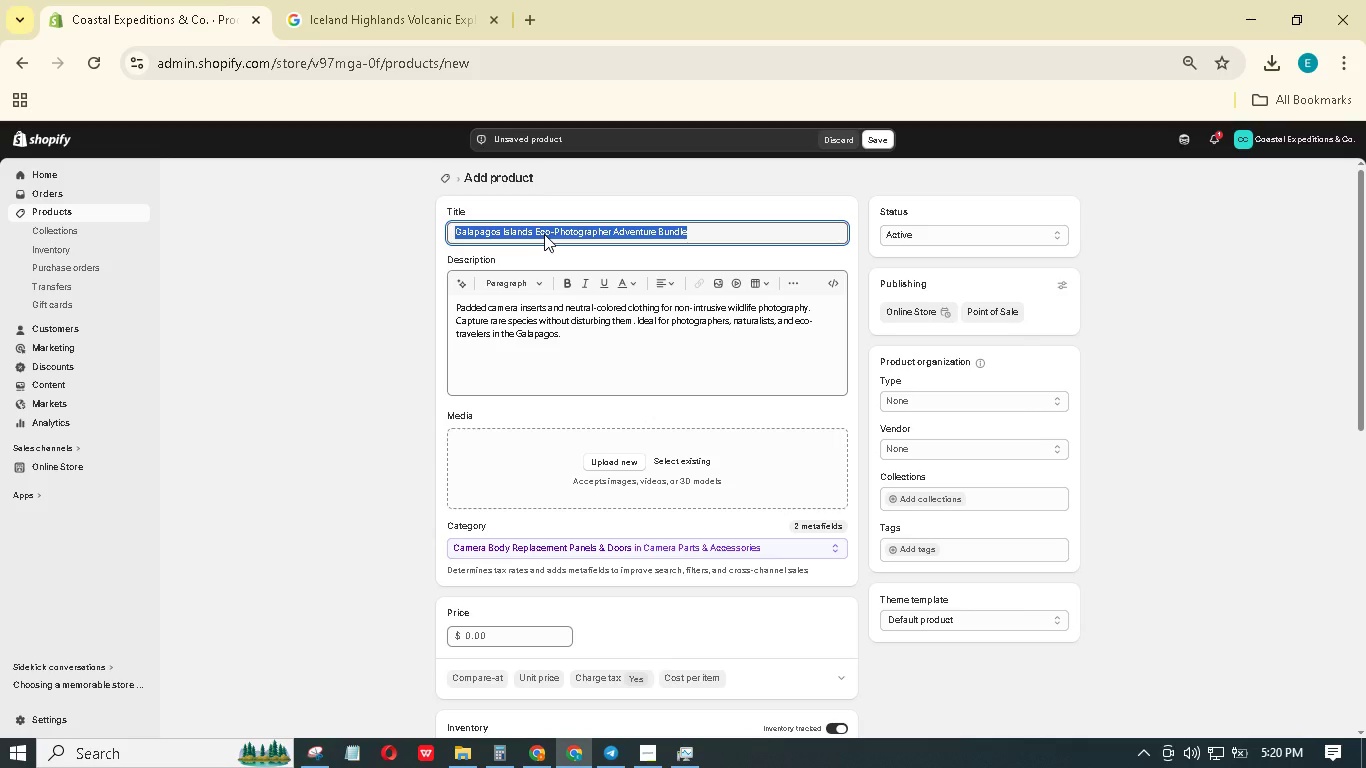 
key(Control+C)
 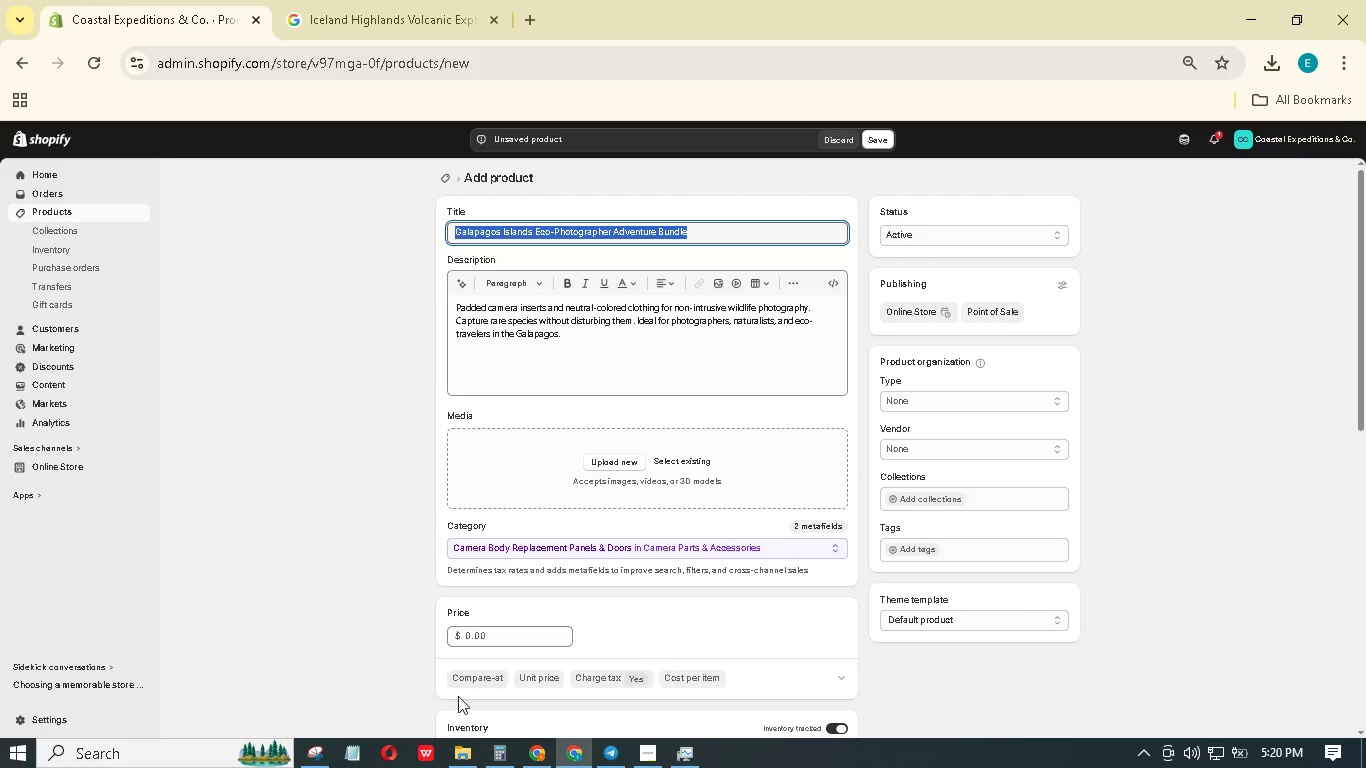 
left_click([469, 755])
 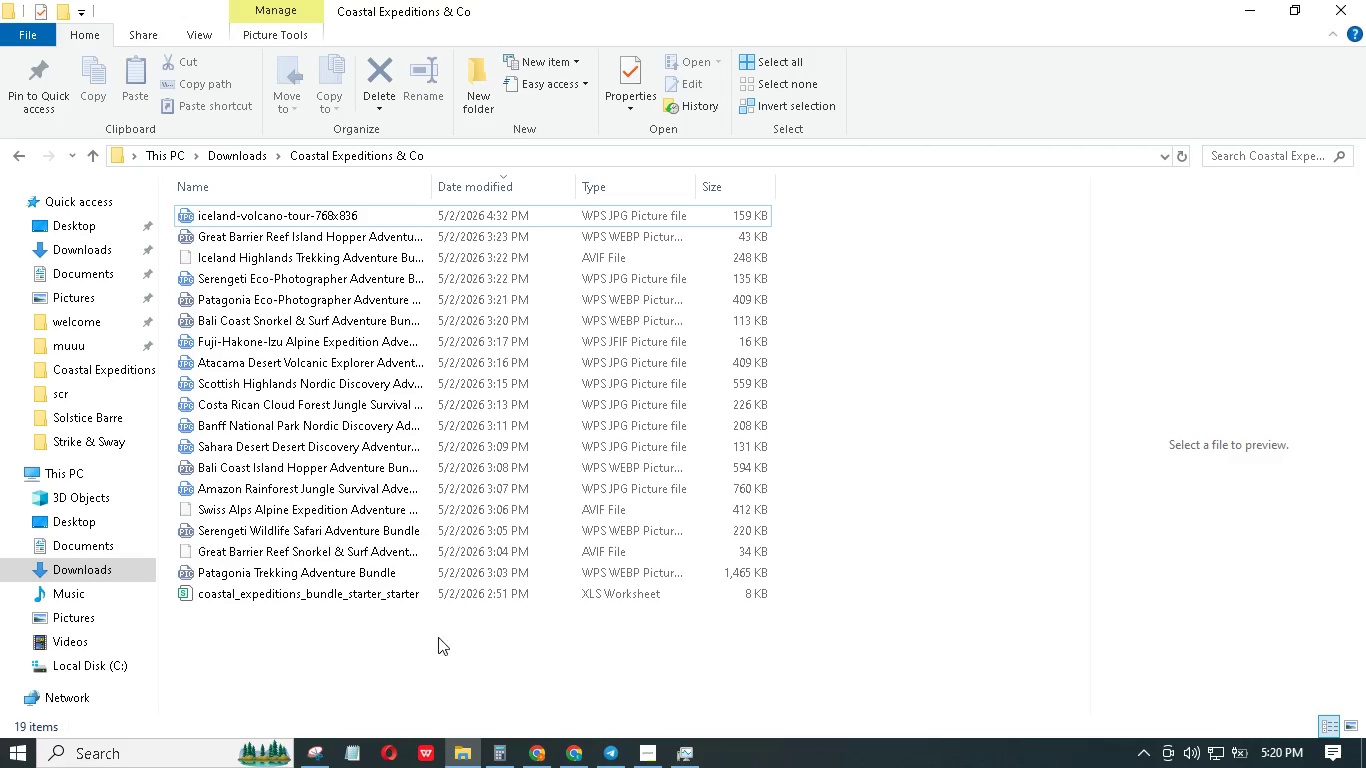 
mouse_move([363, 470])
 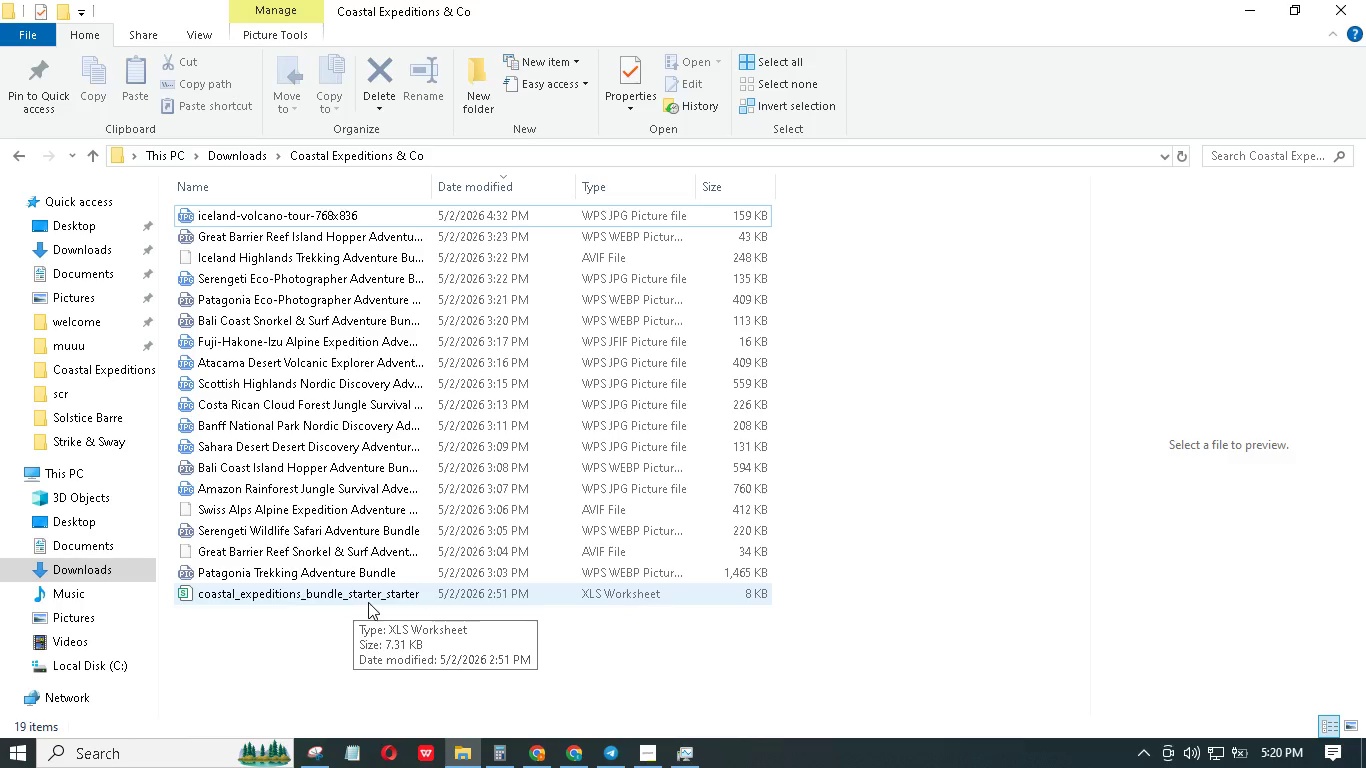 
wait(16.39)
 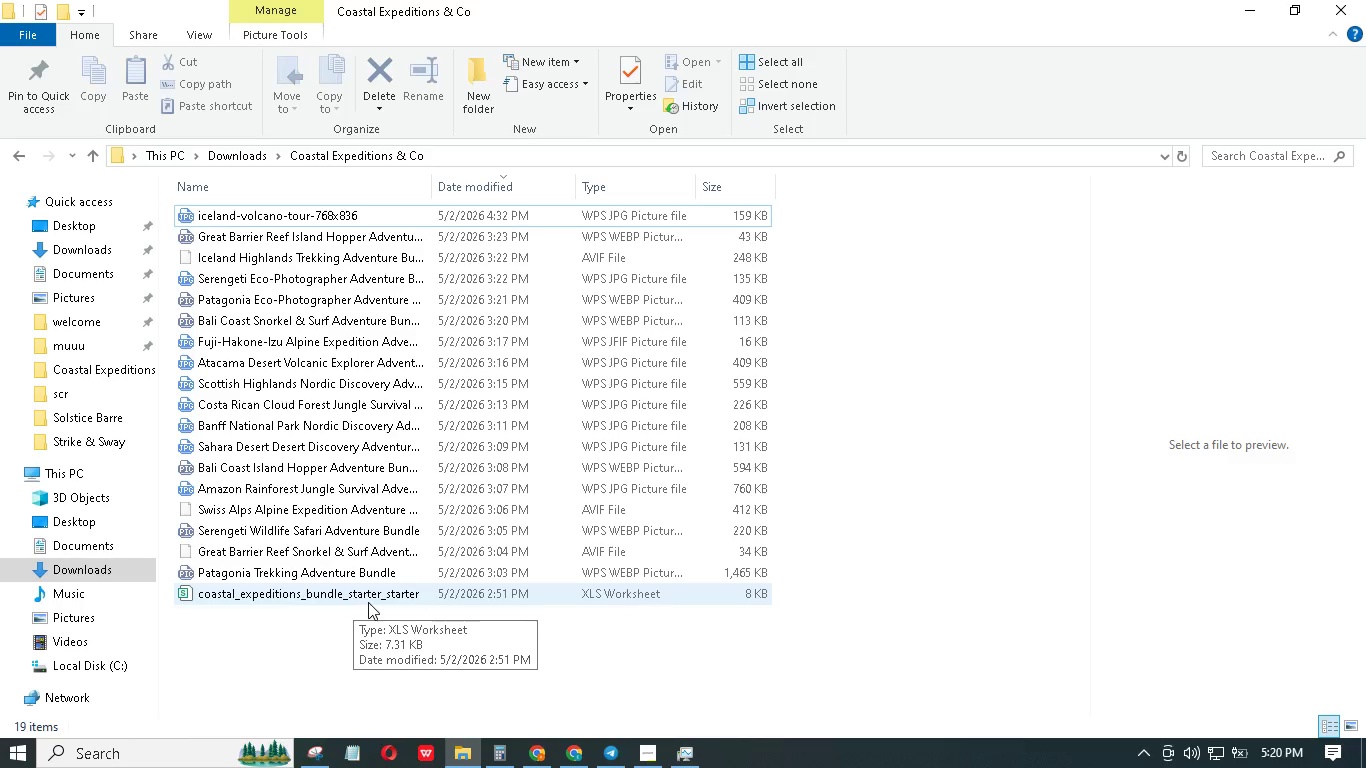 
left_click([1248, 152])
 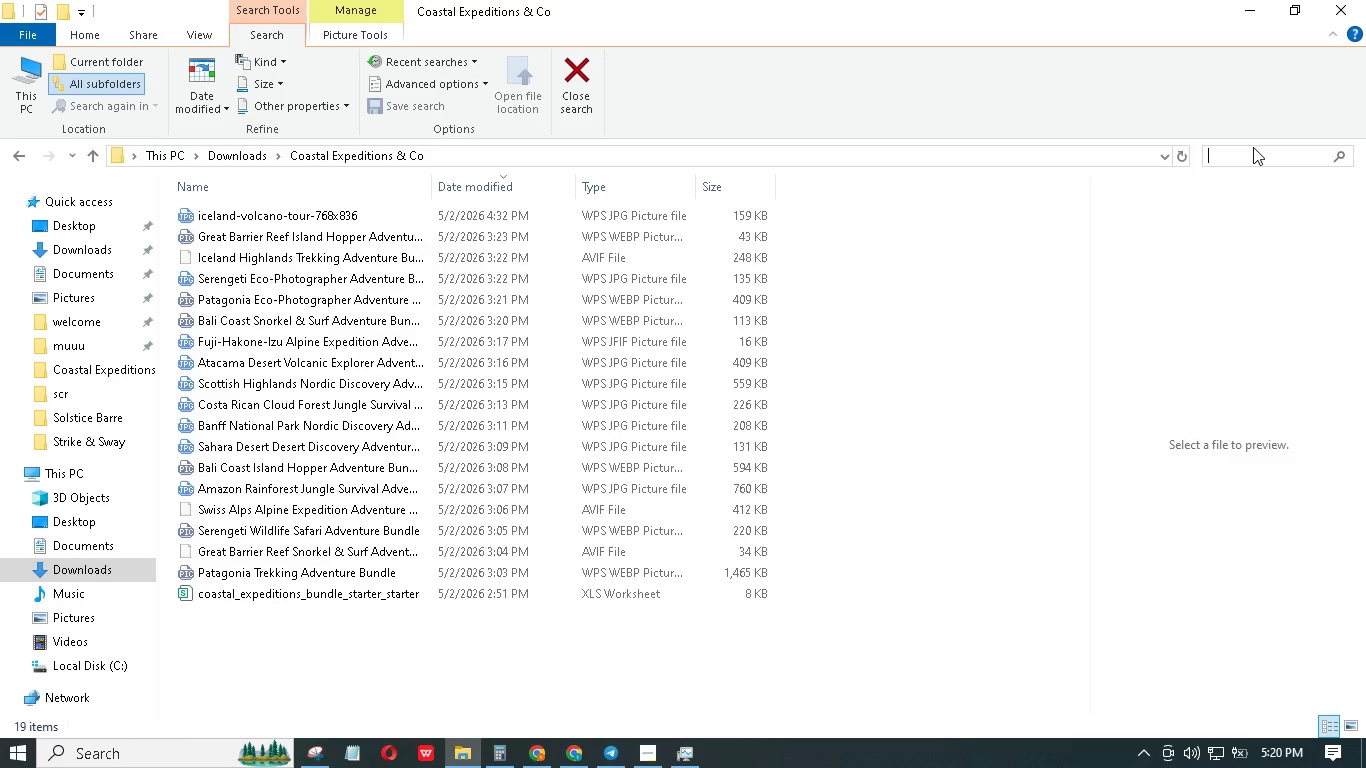 
type(photo)
 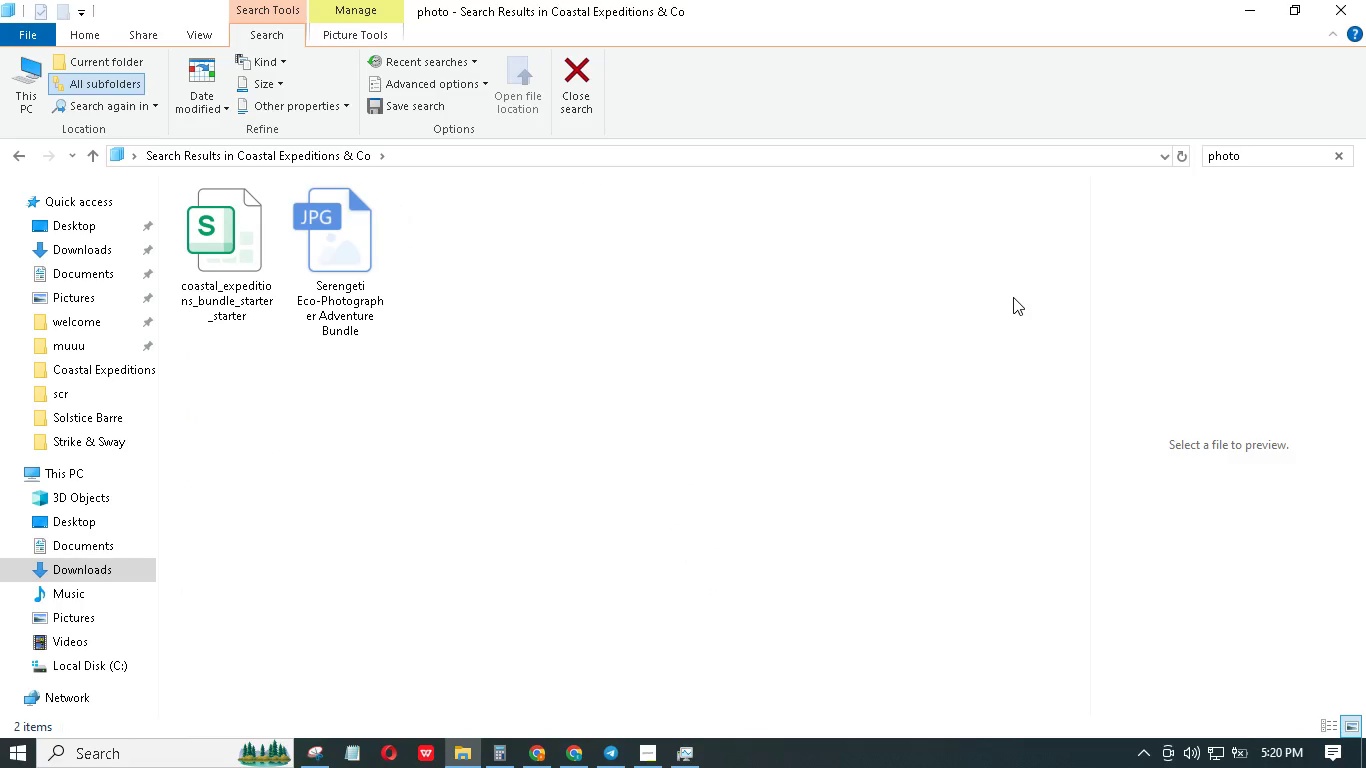 
wait(5.19)
 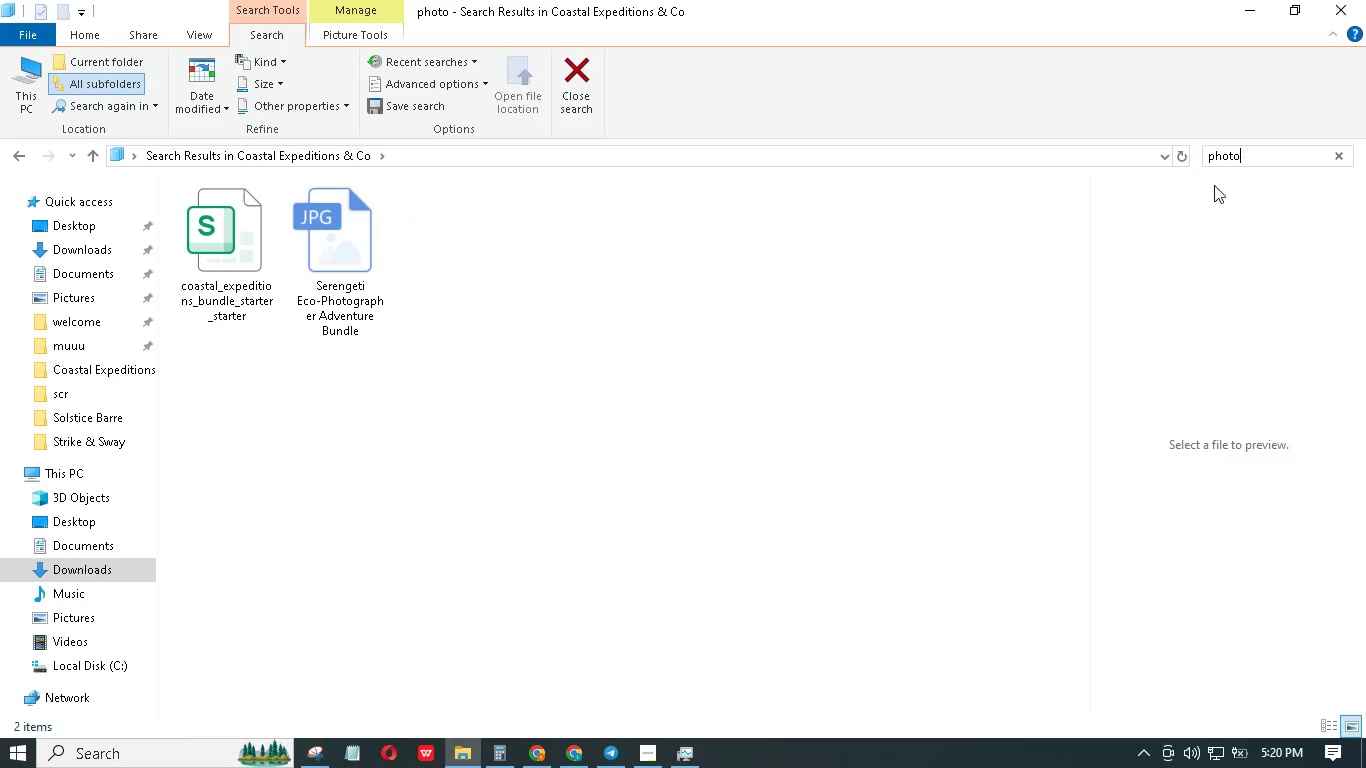 
left_click([1271, 6])
 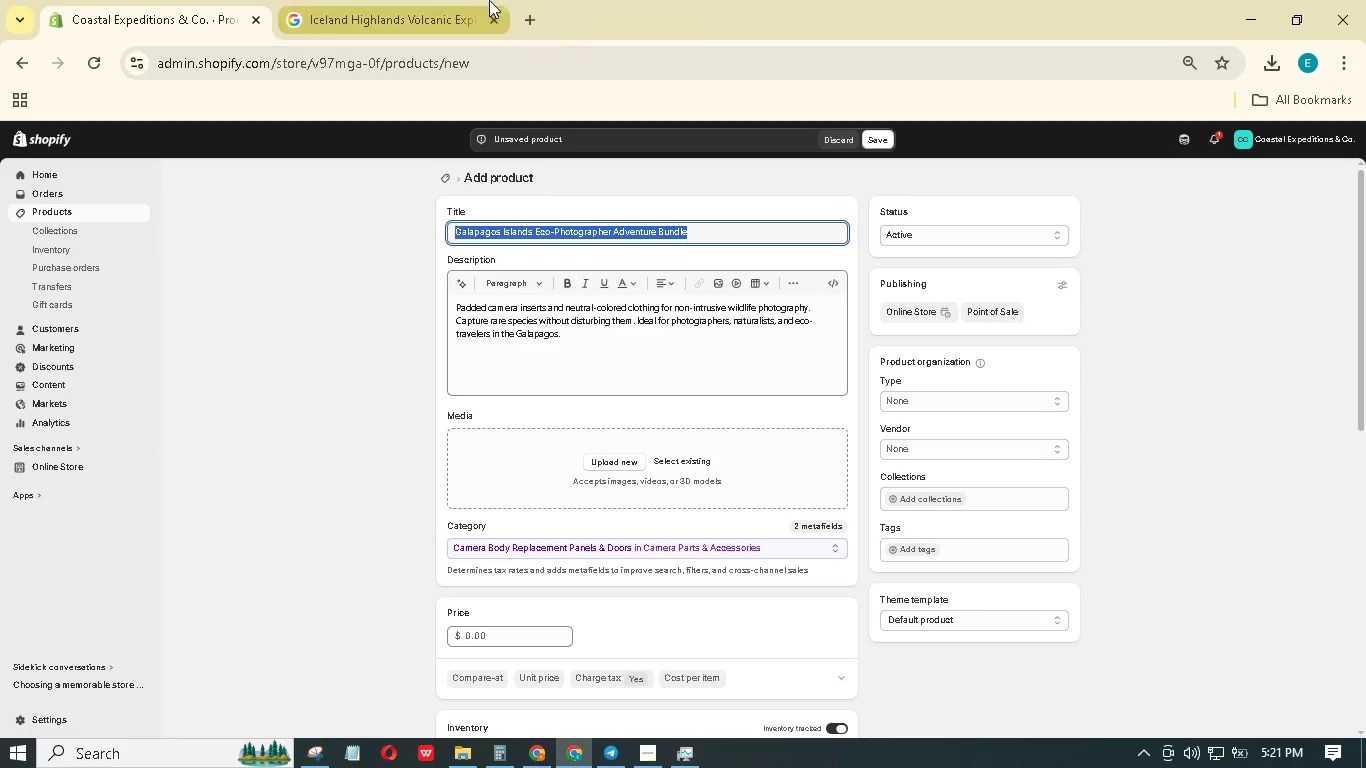 
left_click([404, 0])
 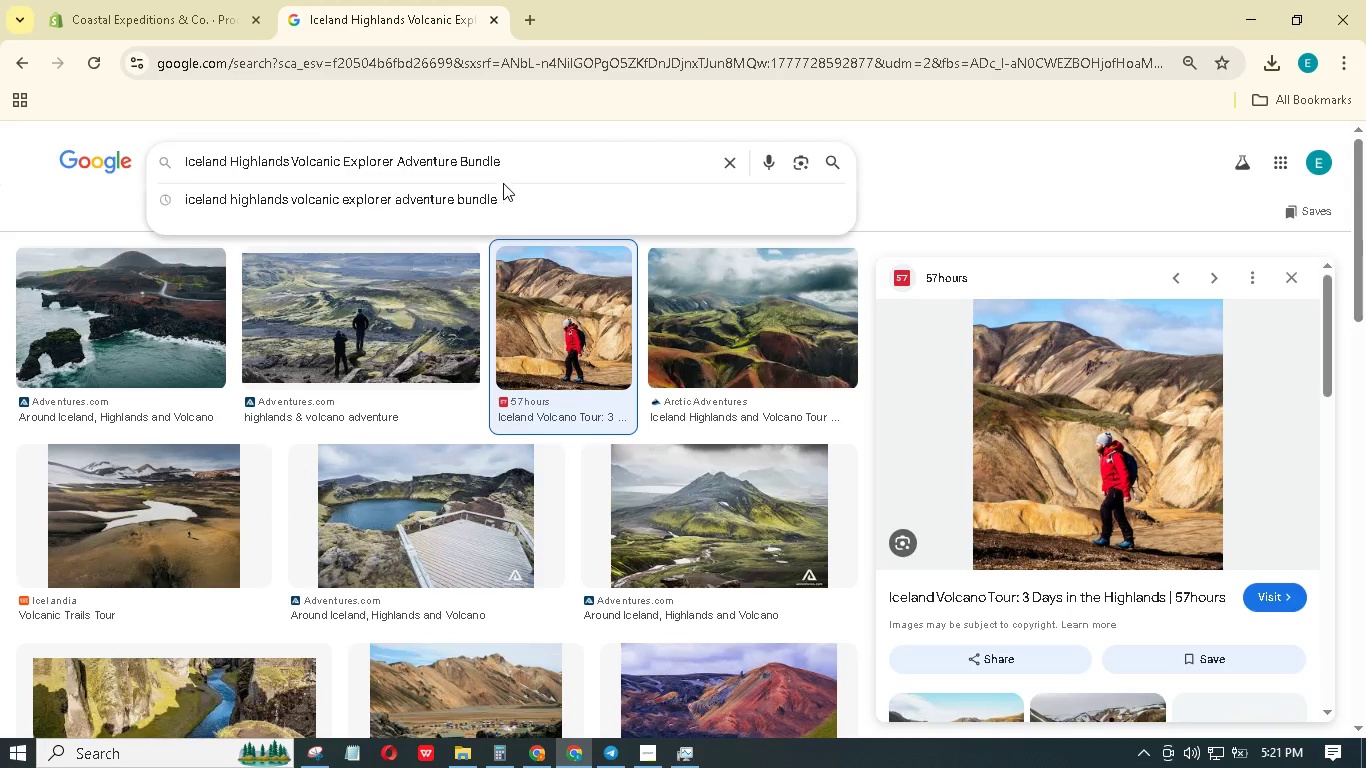 
key(Control+A)
 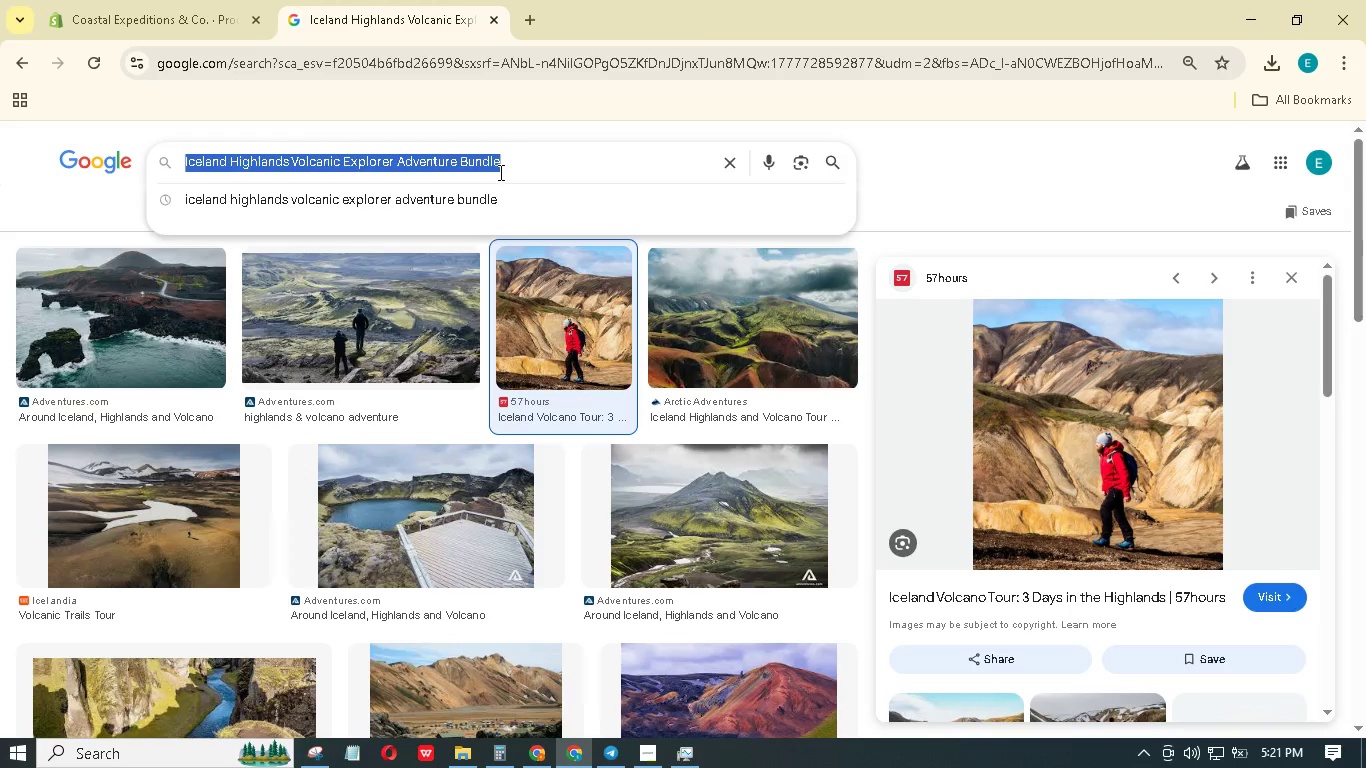 
key(Control+V)
 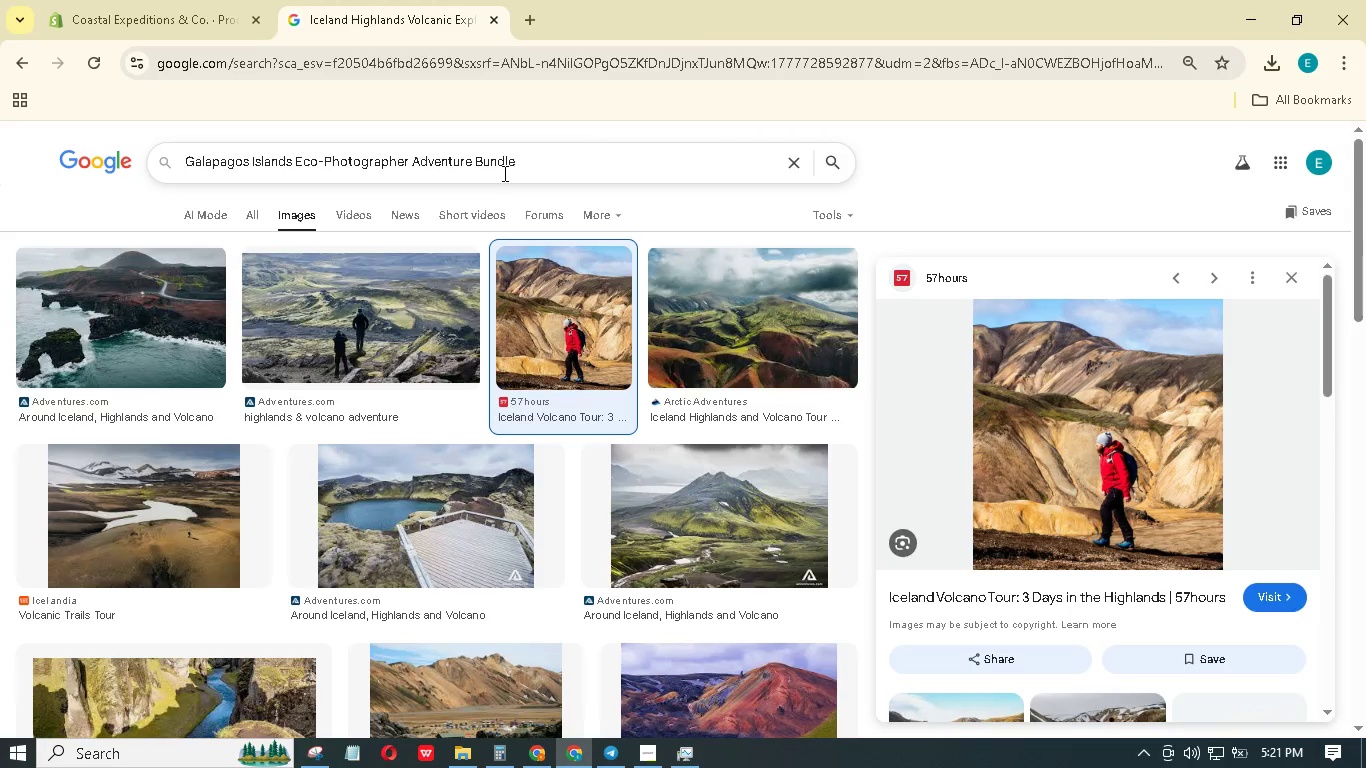 
key(Enter)
 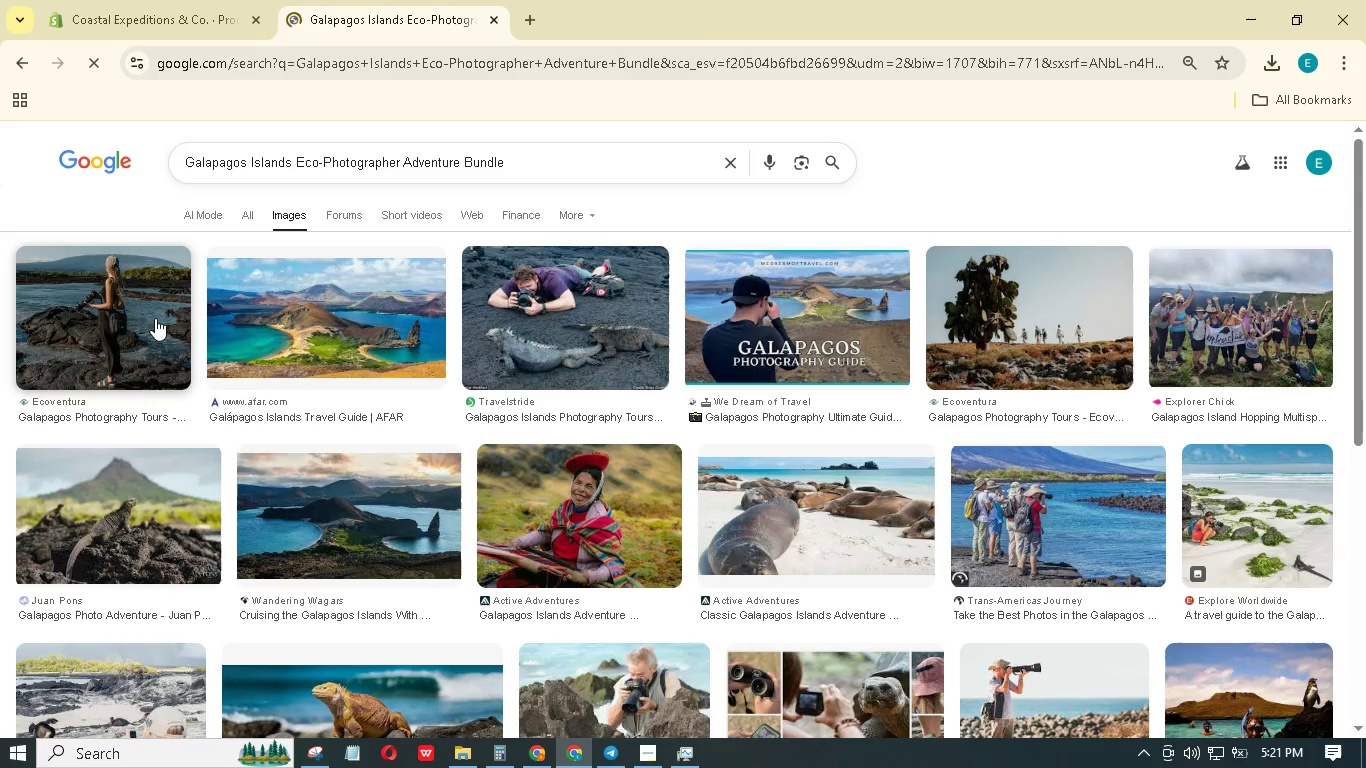 
left_click([155, 318])
 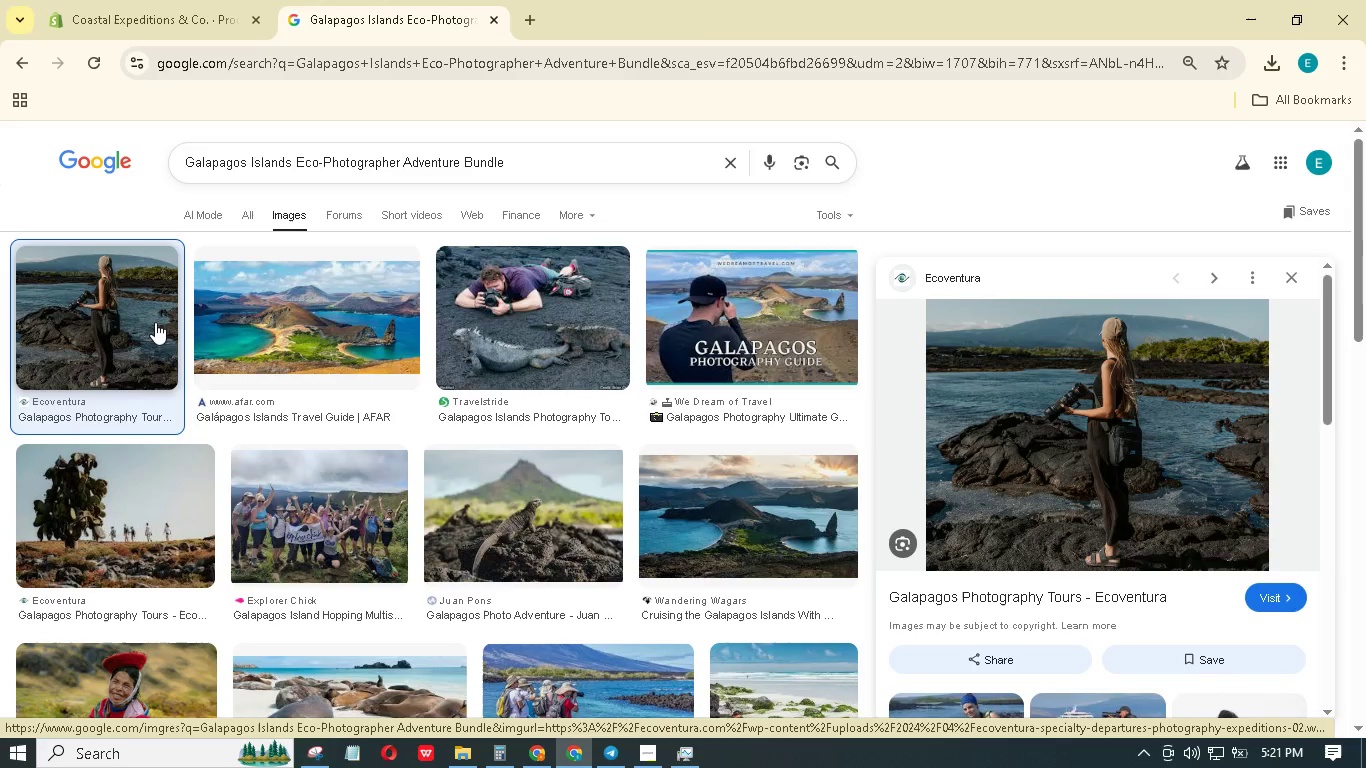 
wait(15.88)
 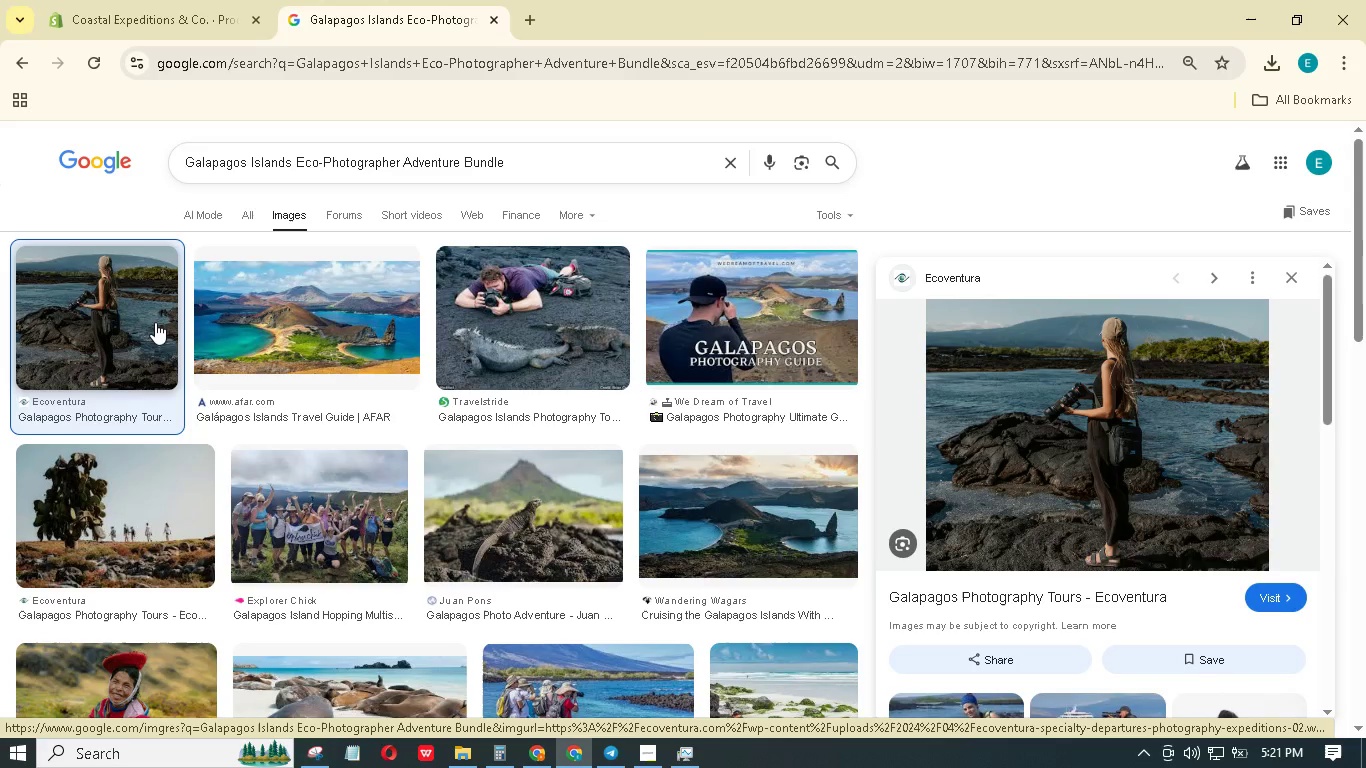 
right_click([1044, 404])
 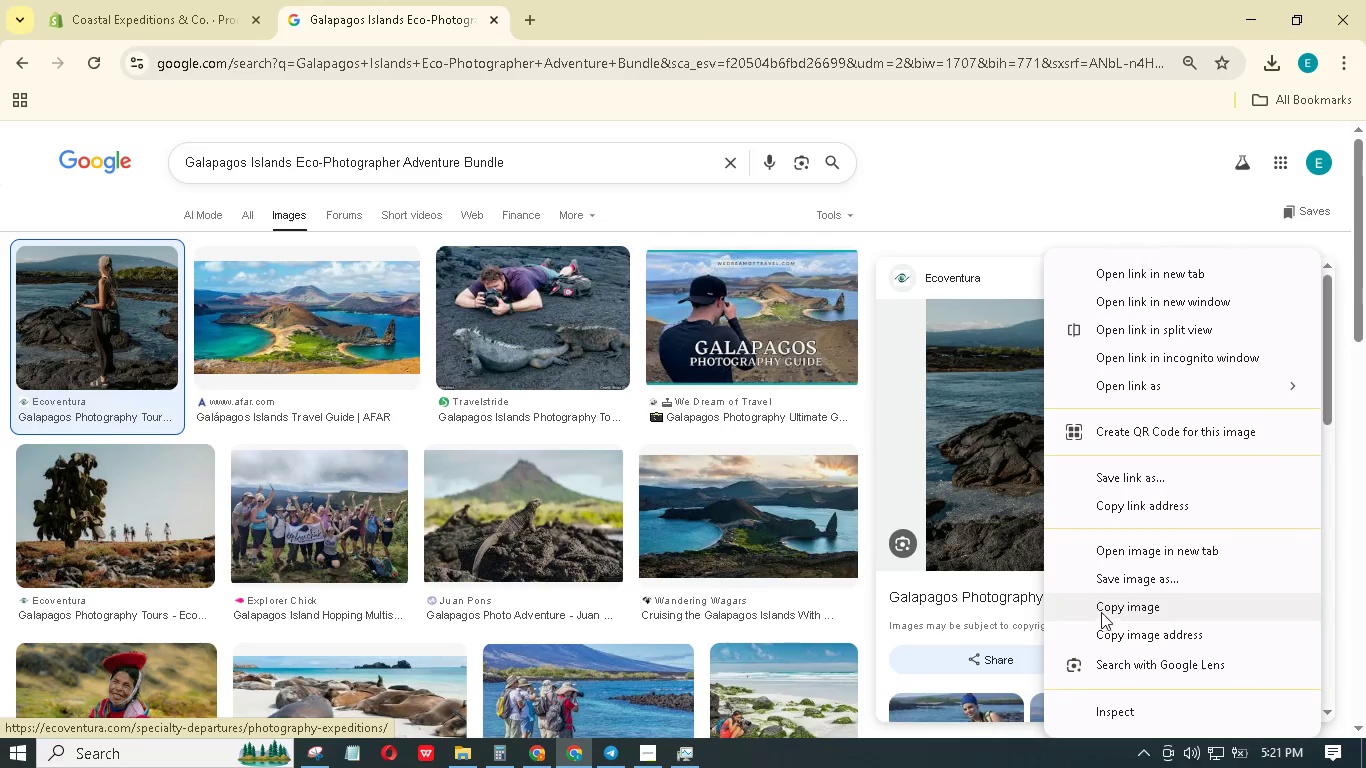 
left_click([1110, 580])
 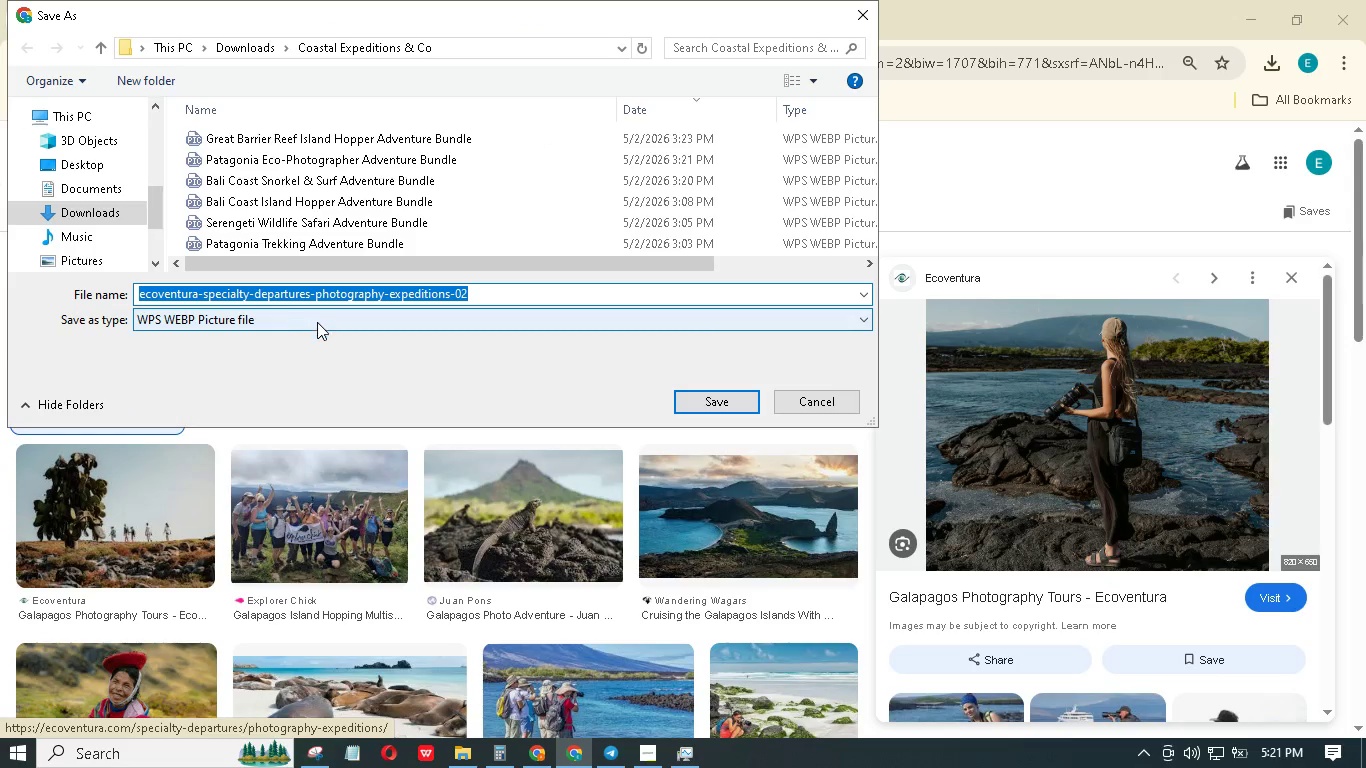 
key(Control+V)
 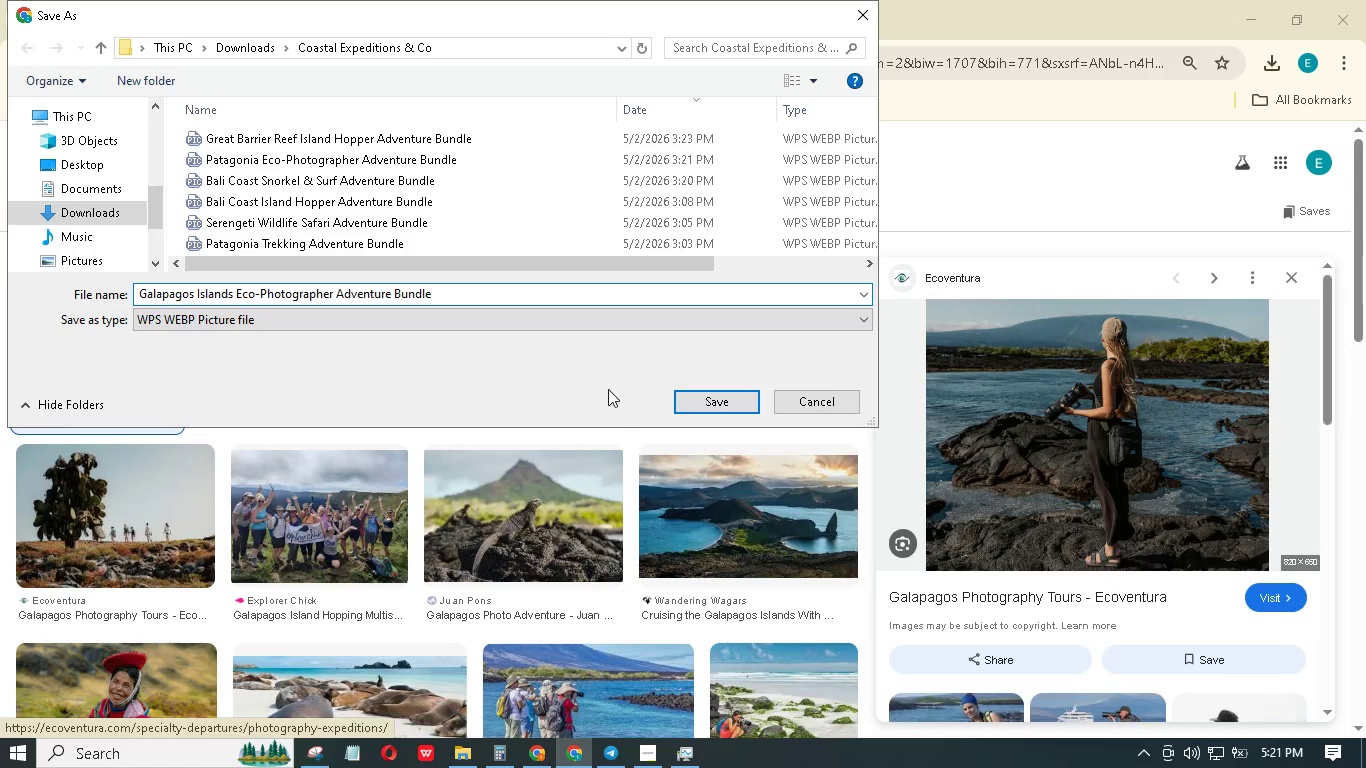 
left_click([679, 402])
 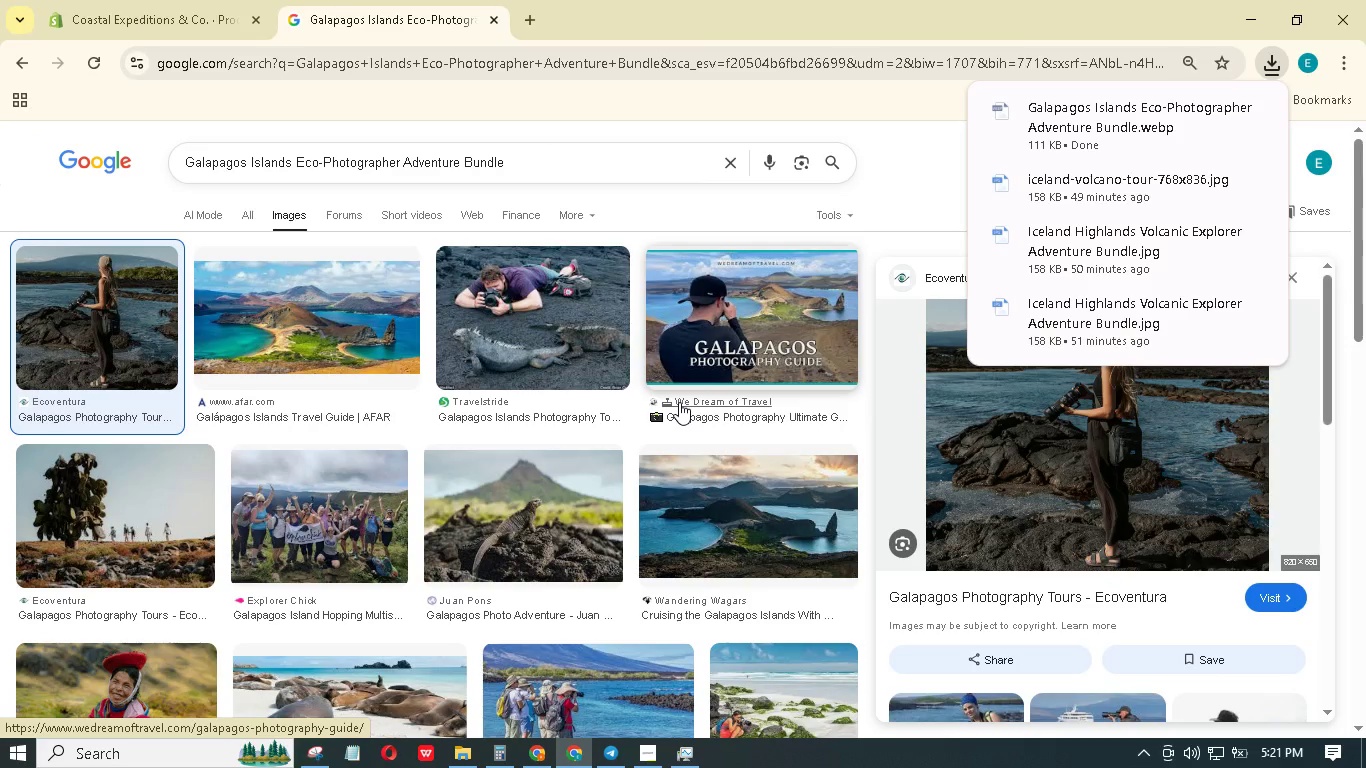 
left_click([164, 0])
 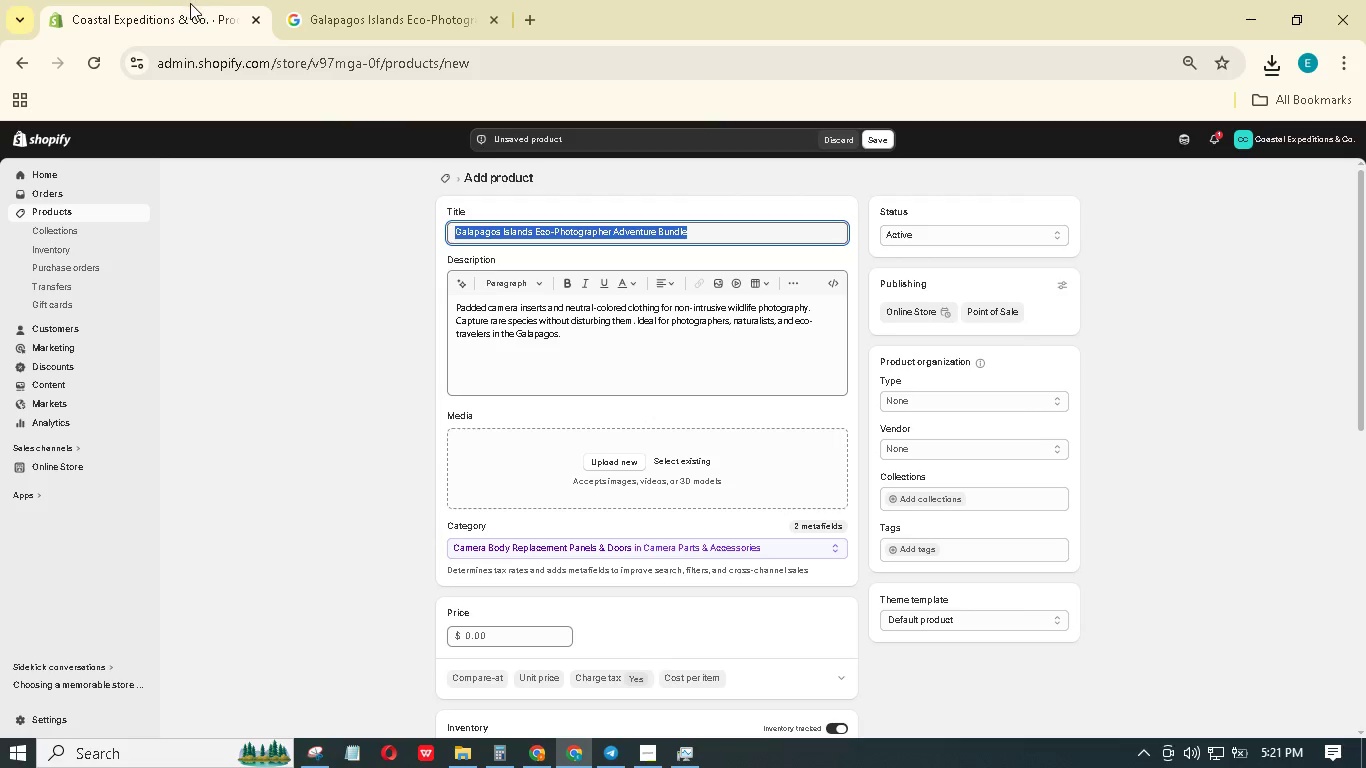 
wait(6.61)
 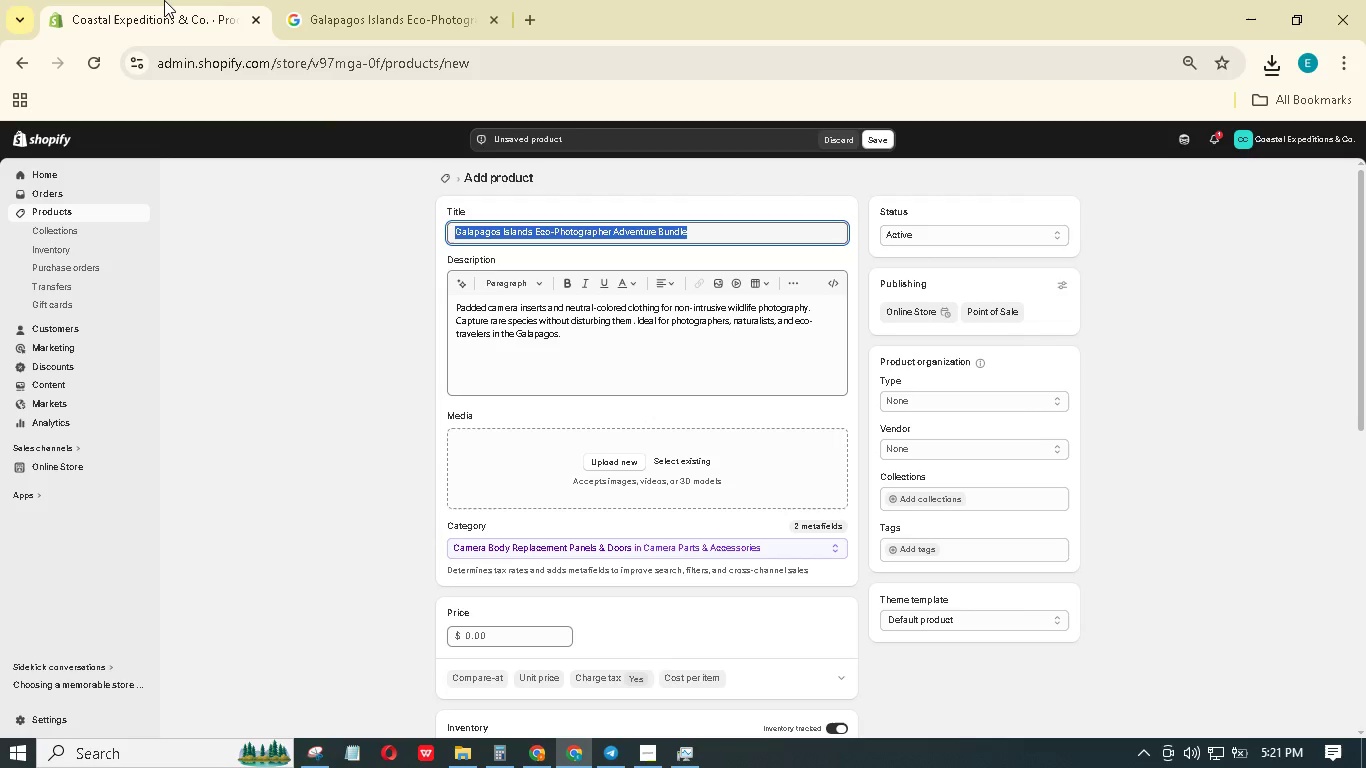 
left_click([618, 469])
 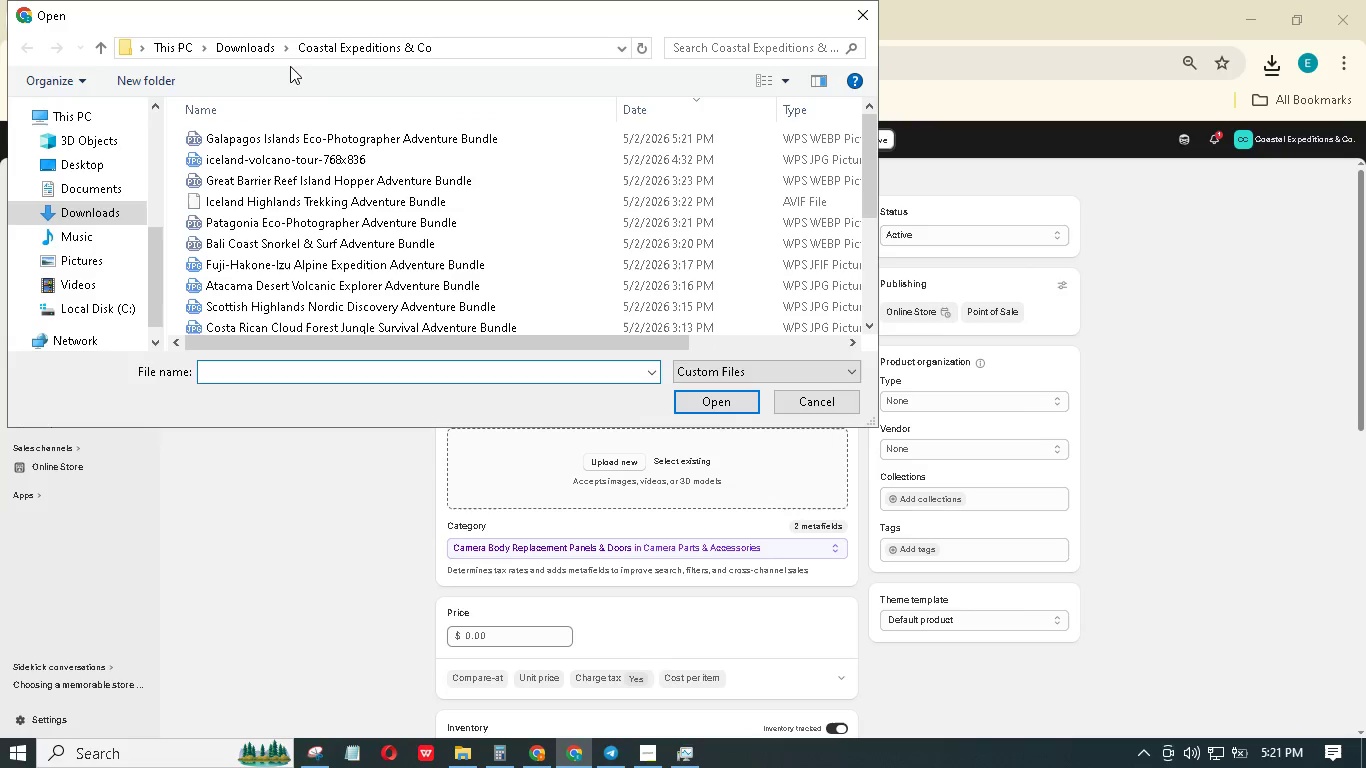 
double_click([358, 148])
 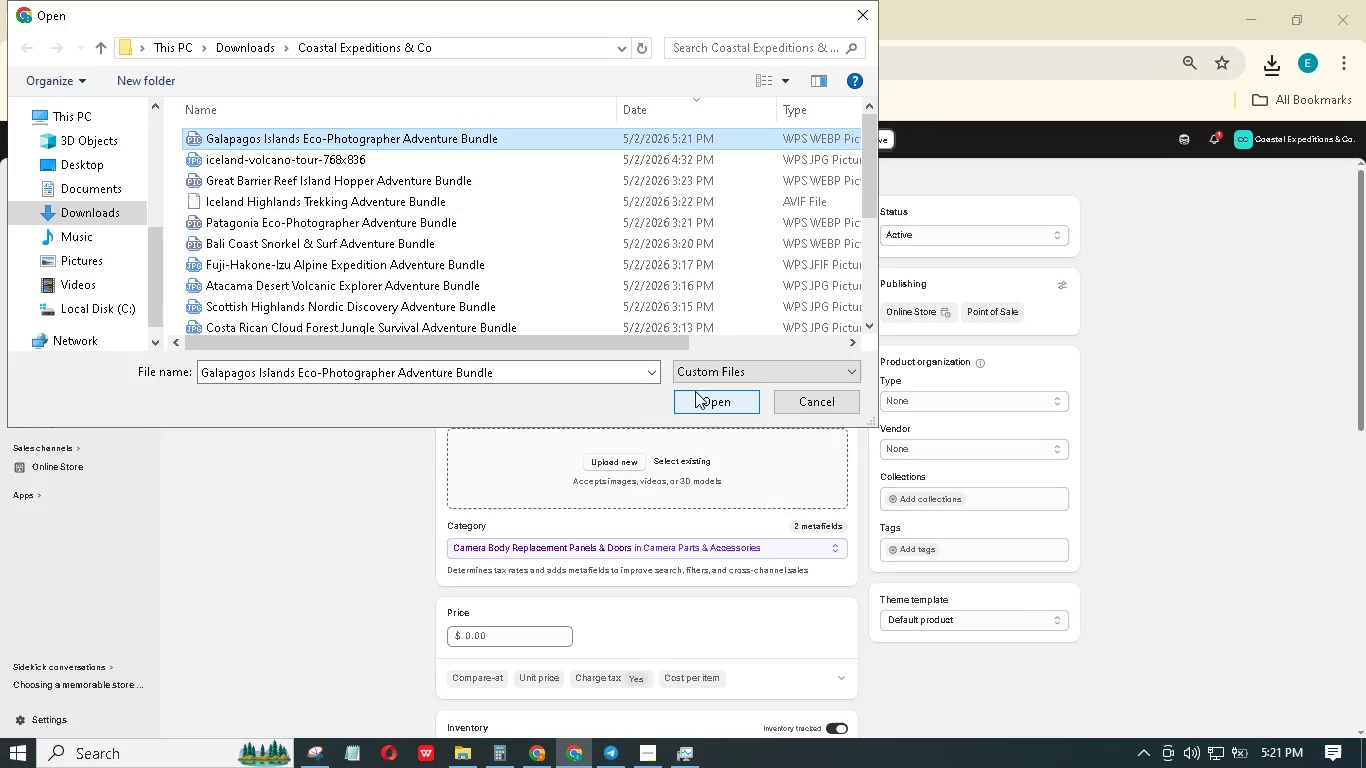 
left_click([698, 392])
 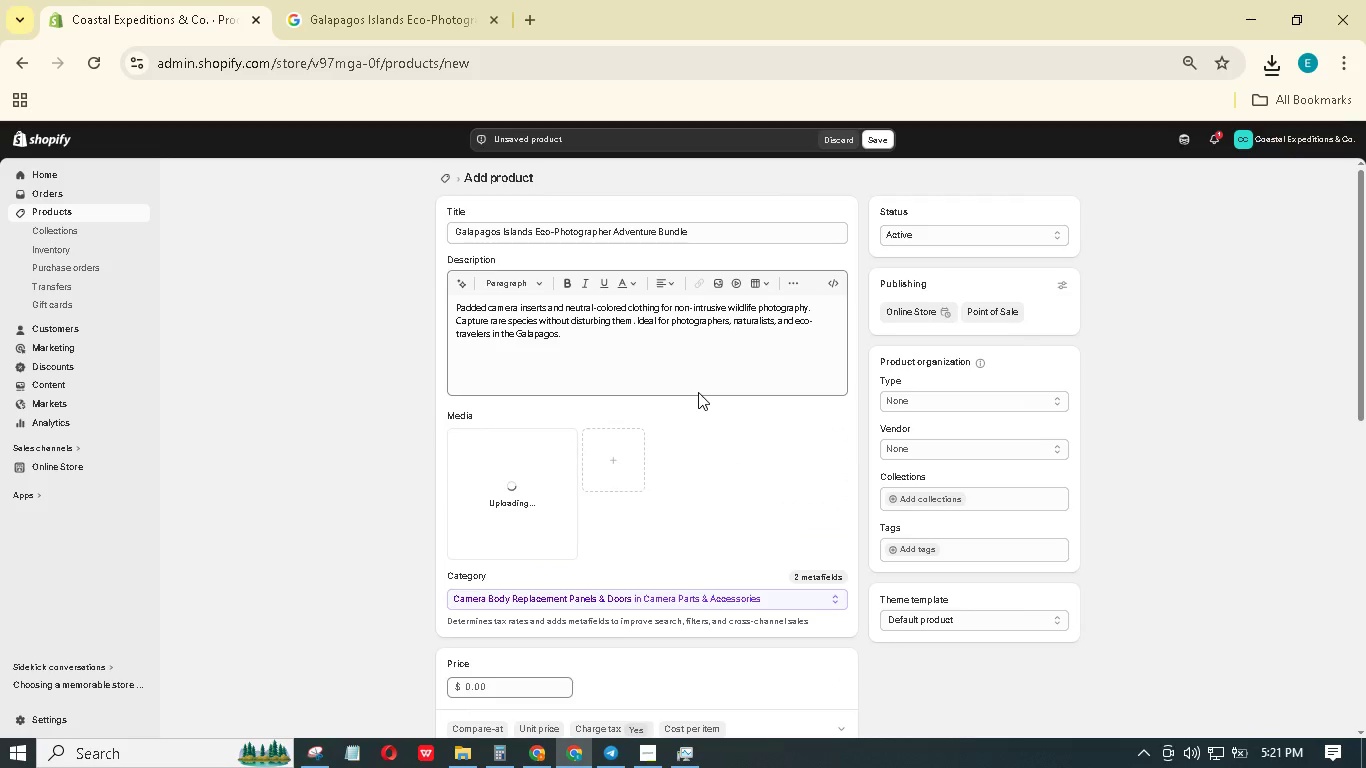 
scroll: coordinate [693, 390], scroll_direction: down, amount: 22.0
 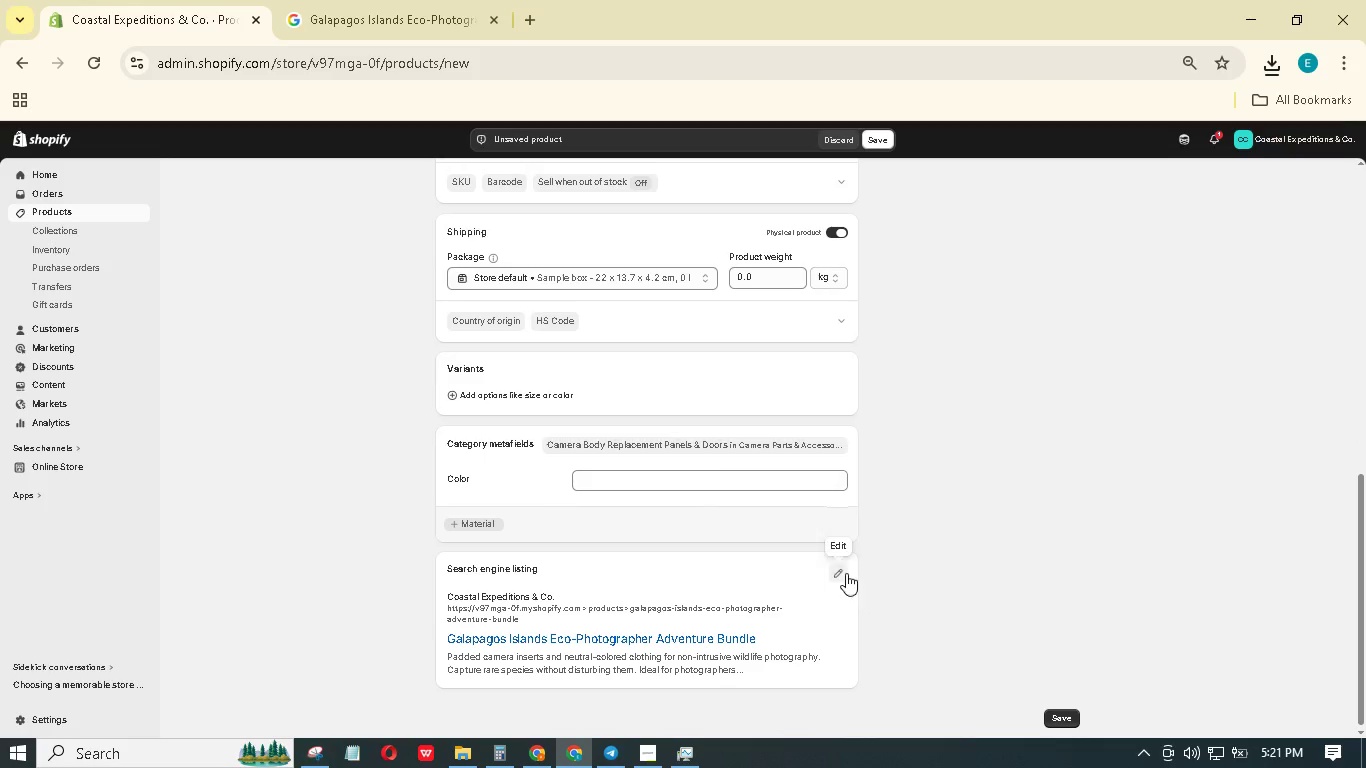 
left_click([845, 572])
 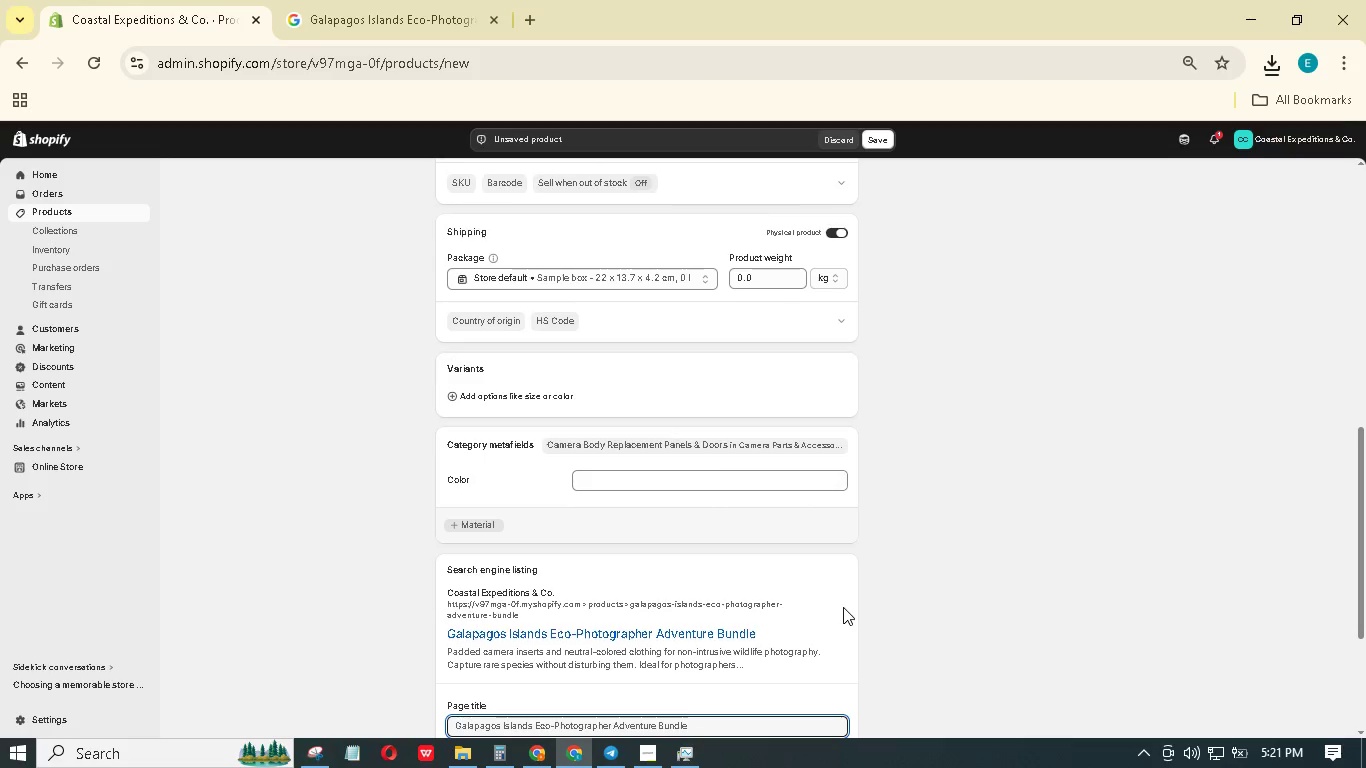 
scroll: coordinate [826, 608], scroll_direction: down, amount: 14.0
 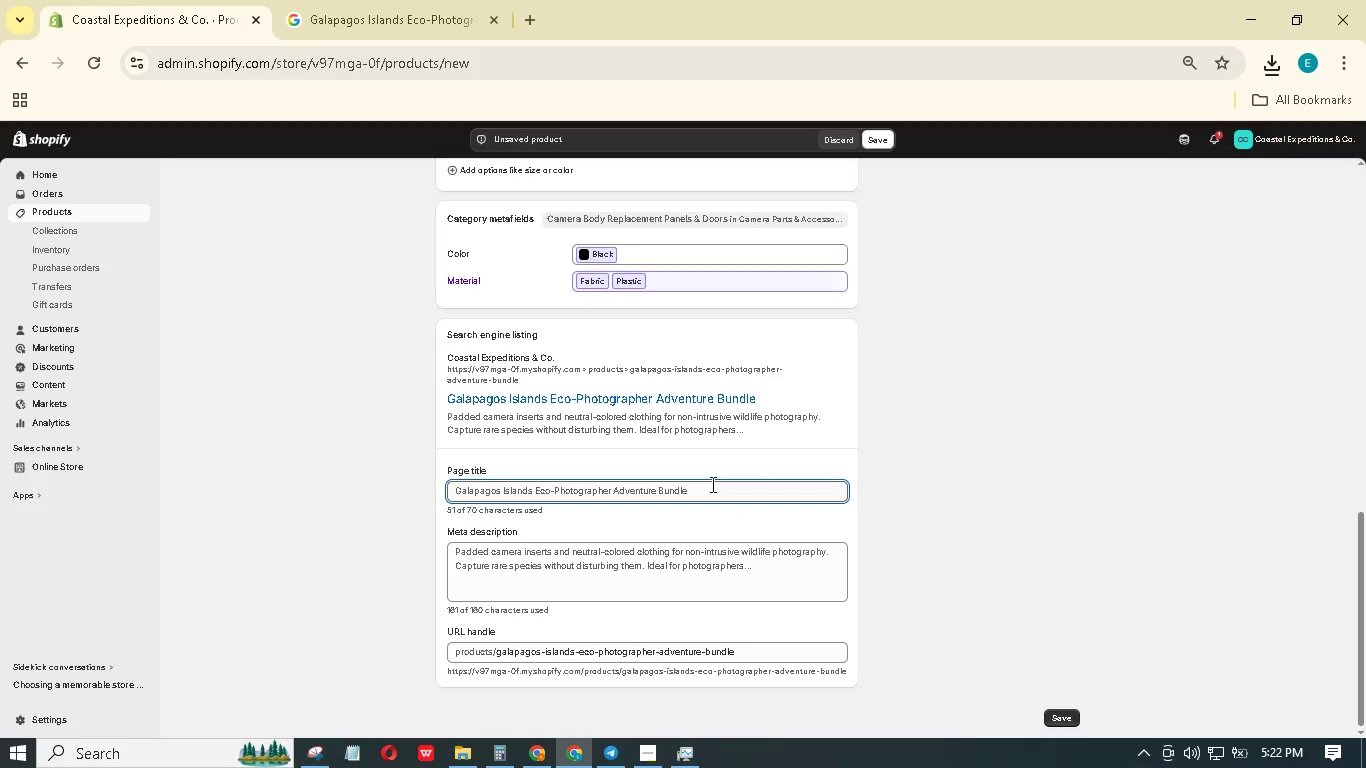 
wait(28.98)
 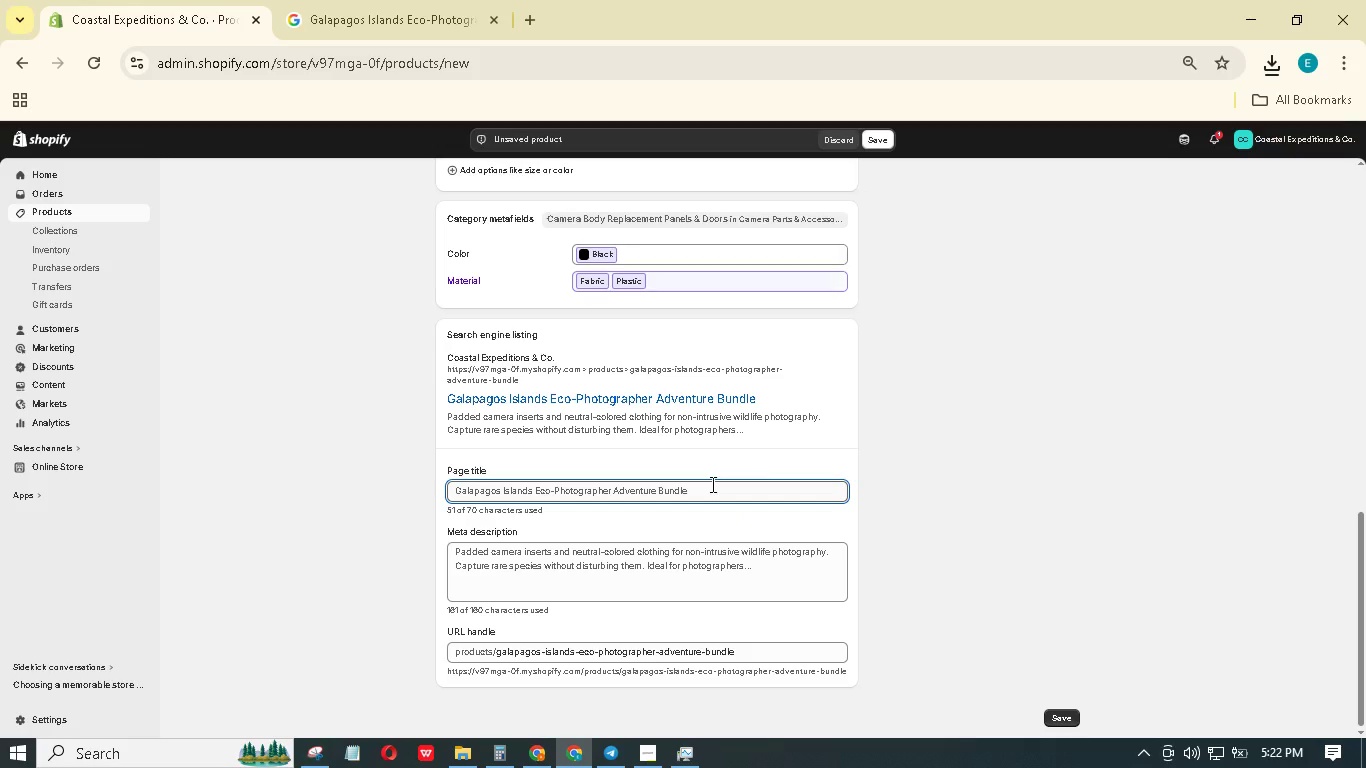 
left_click_drag(start_coordinate=[535, 487], to_coordinate=[509, 487])
 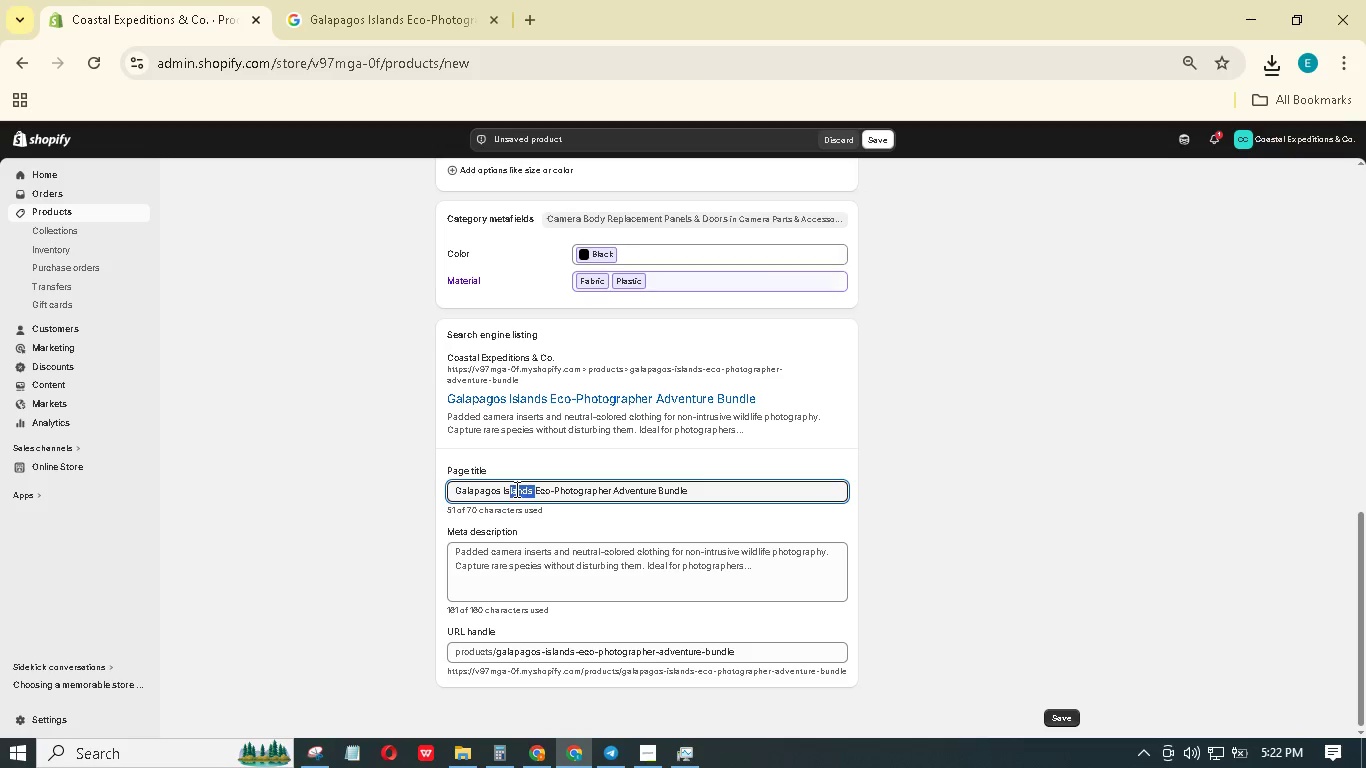 
key(Backspace)
 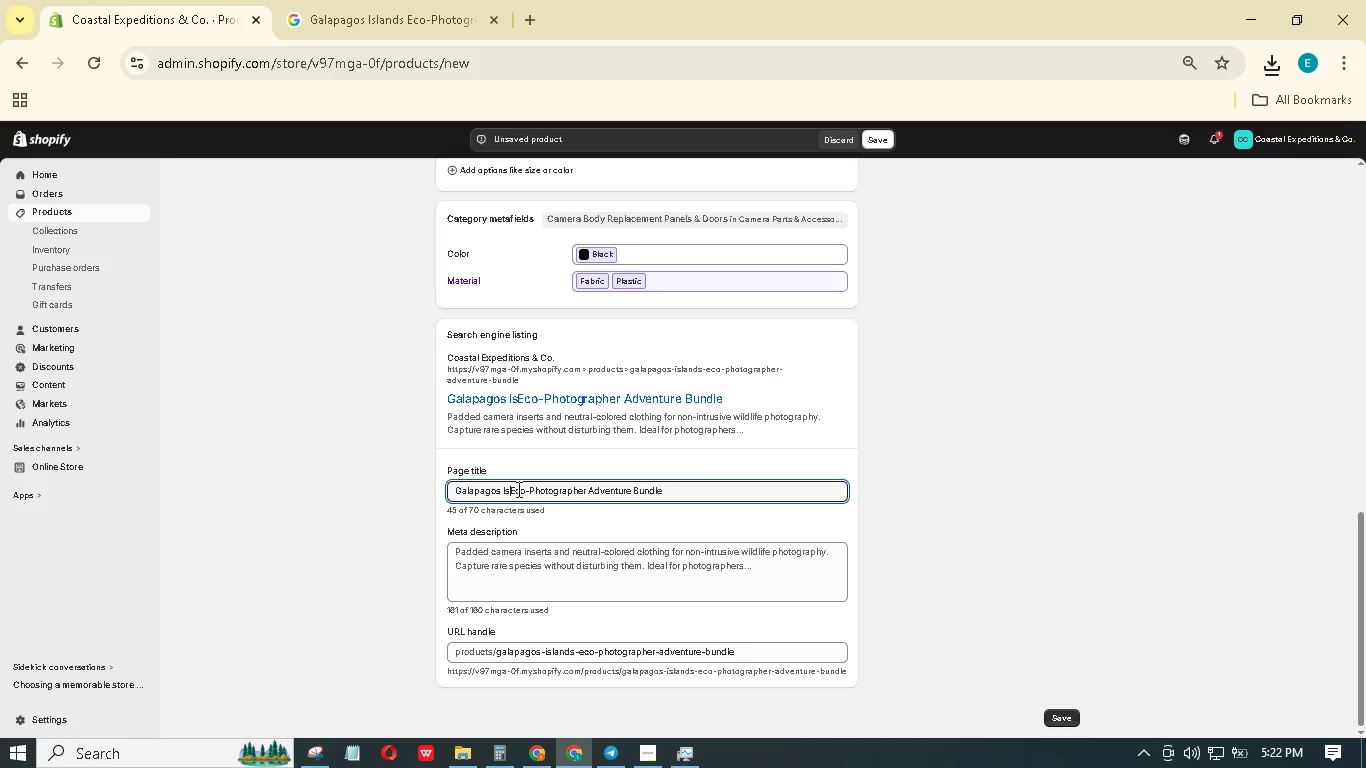 
key(Backspace)
 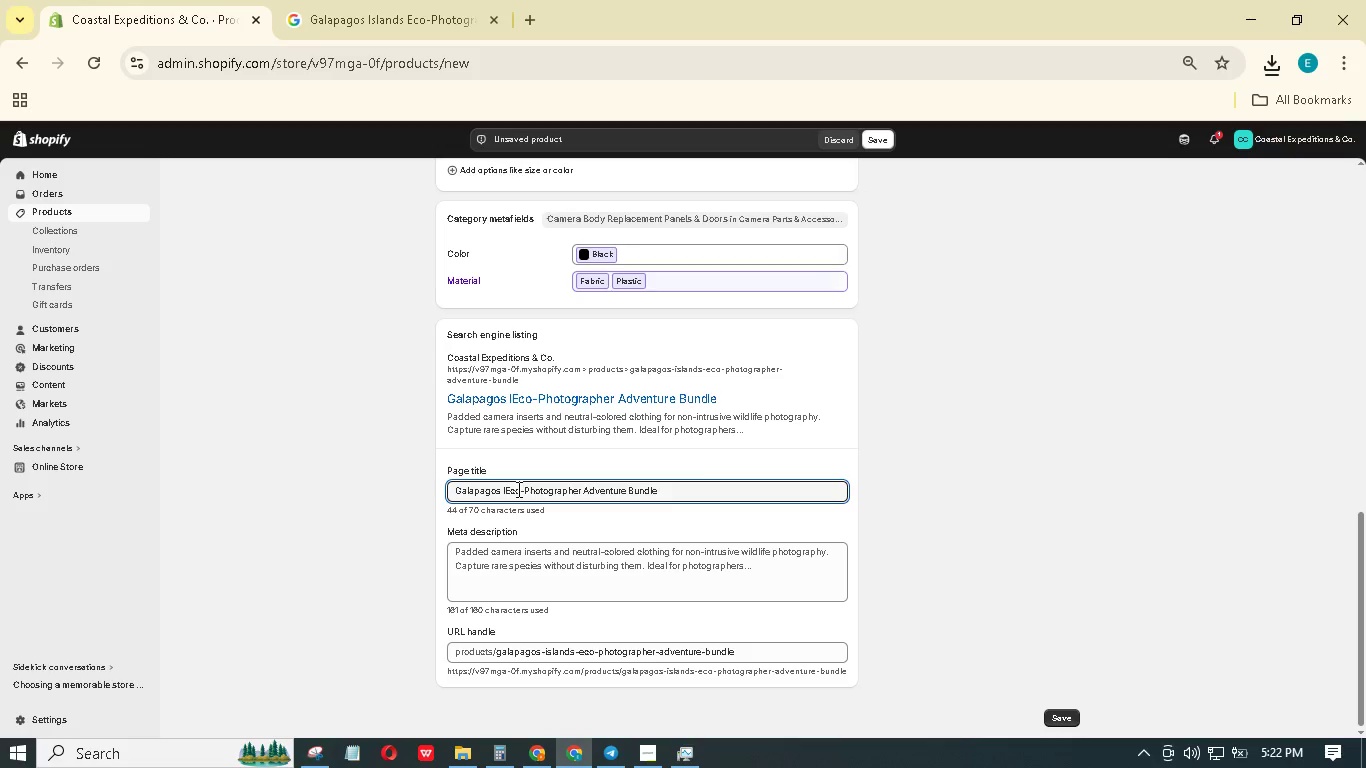 
key(Backspace)
 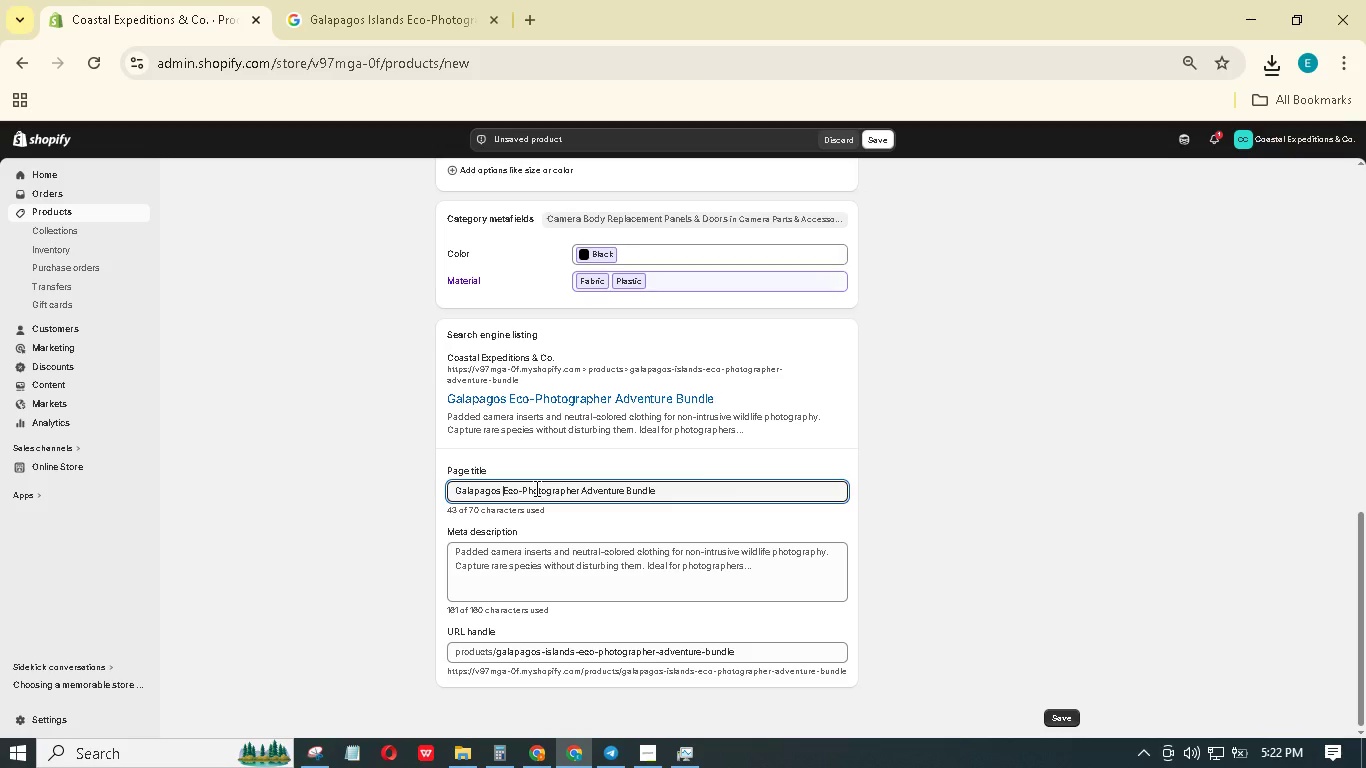 
wait(9.89)
 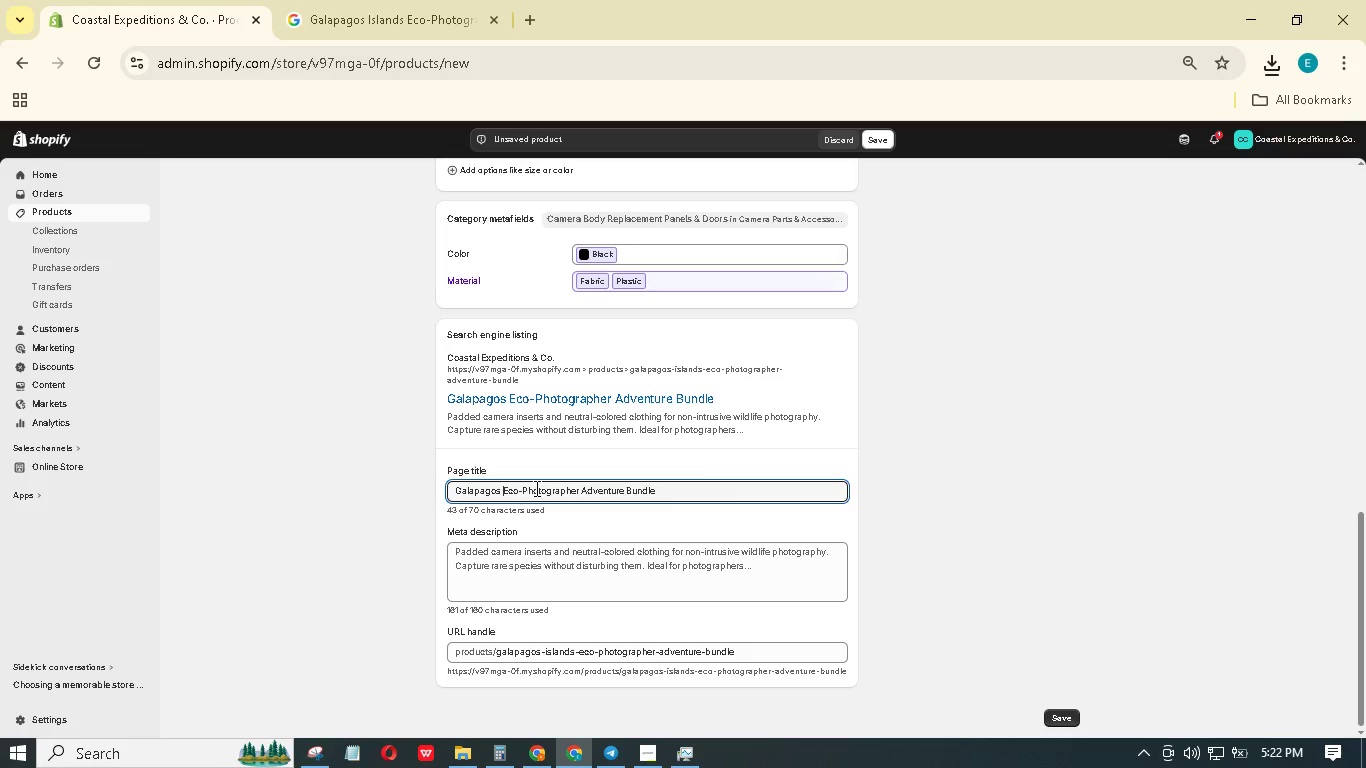 
left_click_drag(start_coordinate=[626, 493], to_coordinate=[590, 491])
 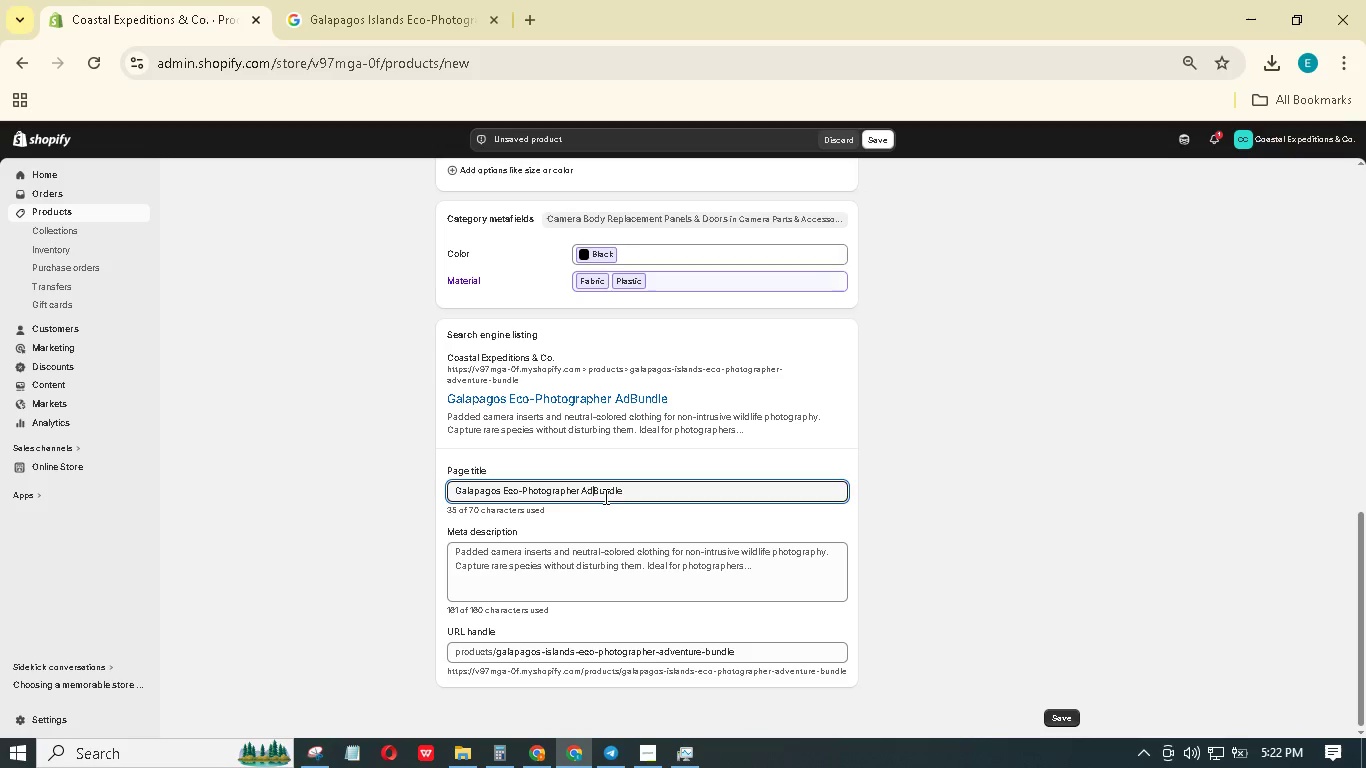 
key(Backspace)
 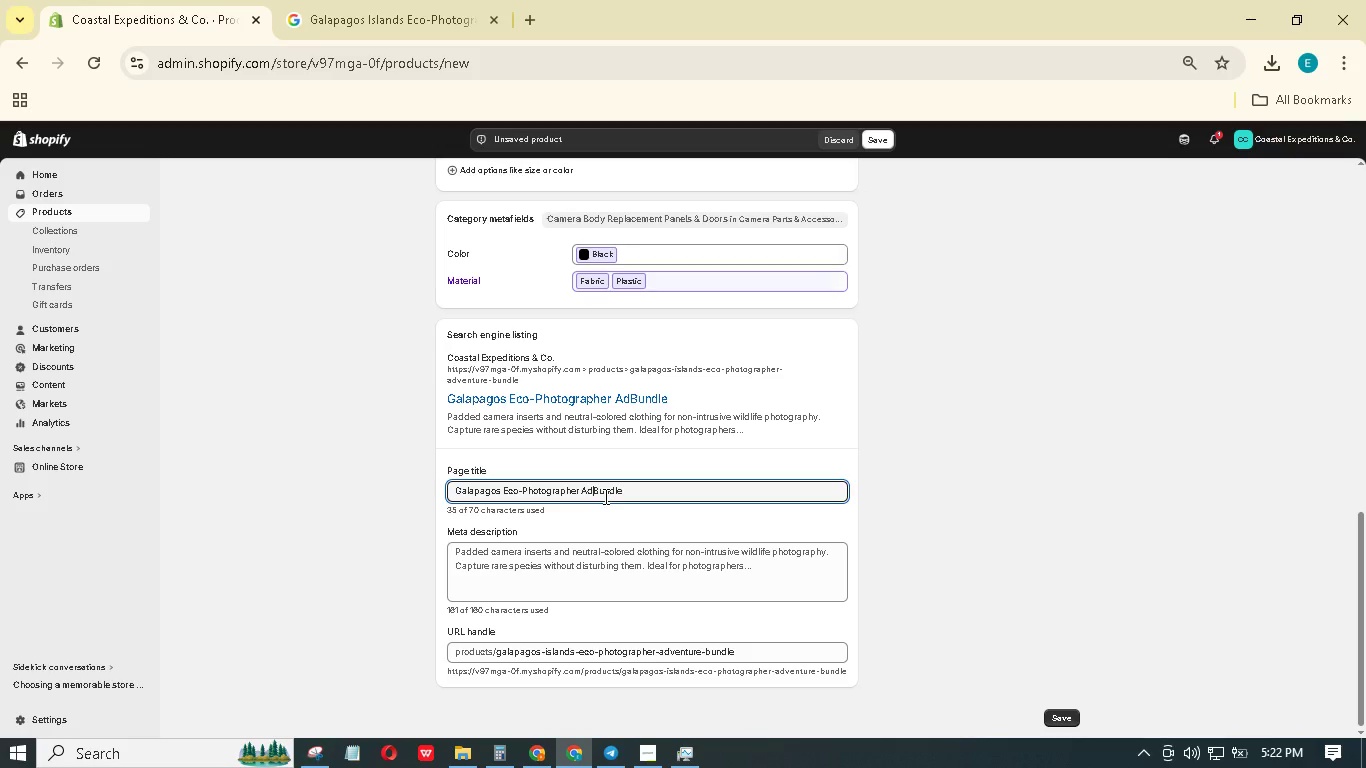 
key(Backspace)
 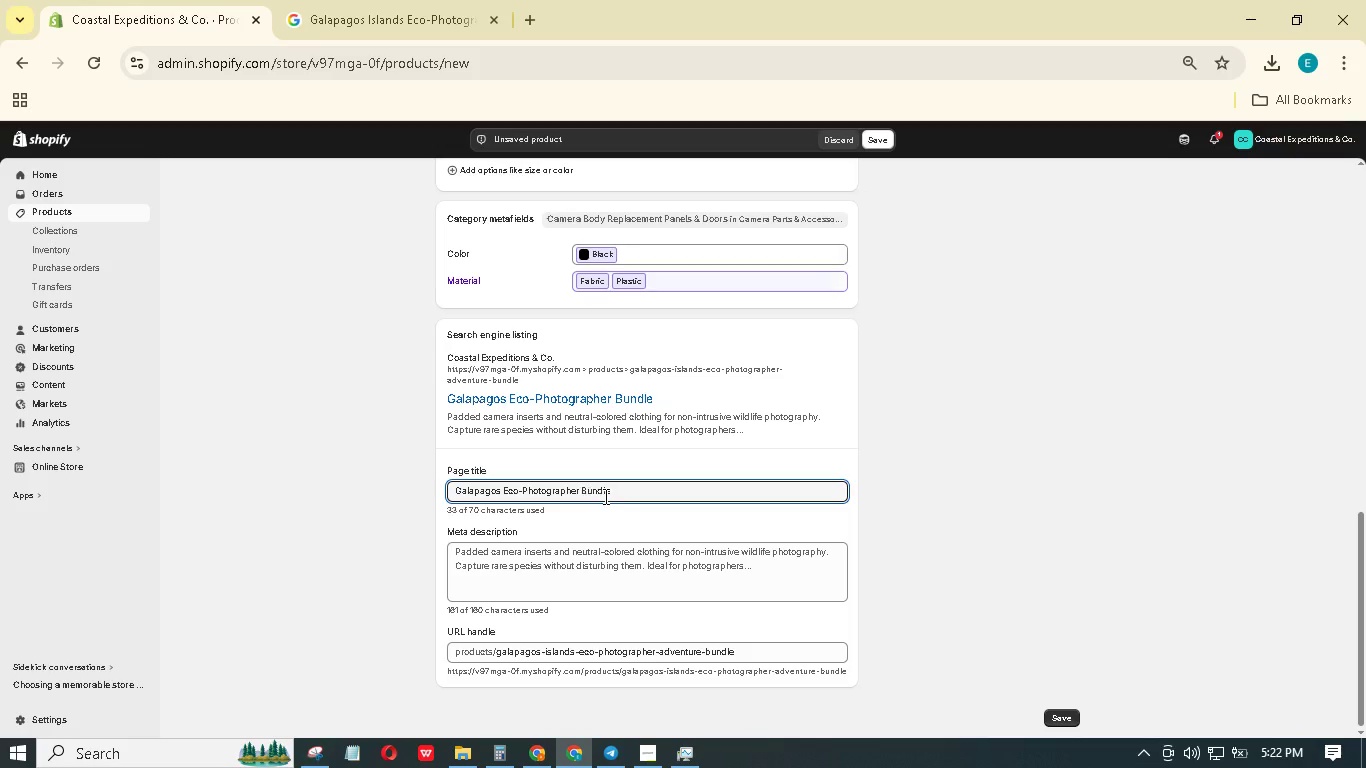 
key(Backspace)
 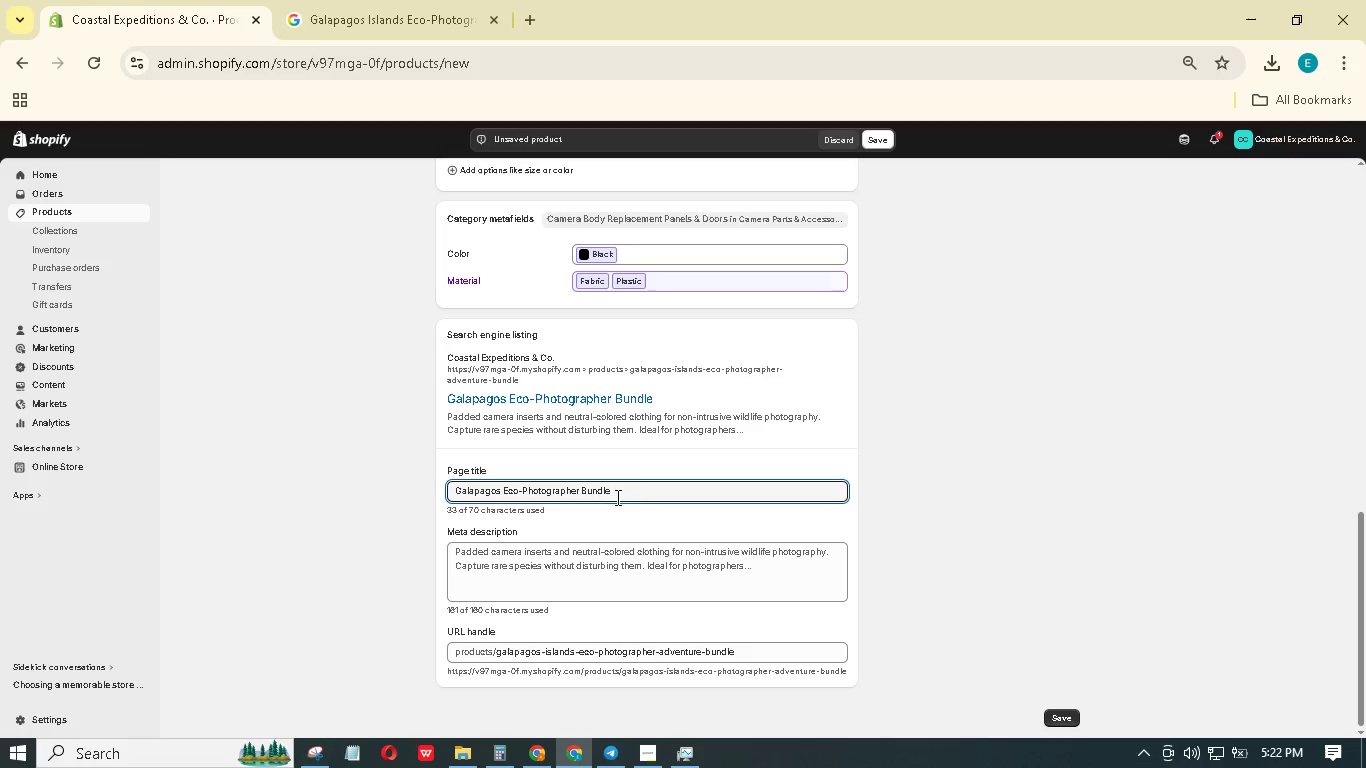 
left_click([641, 484])
 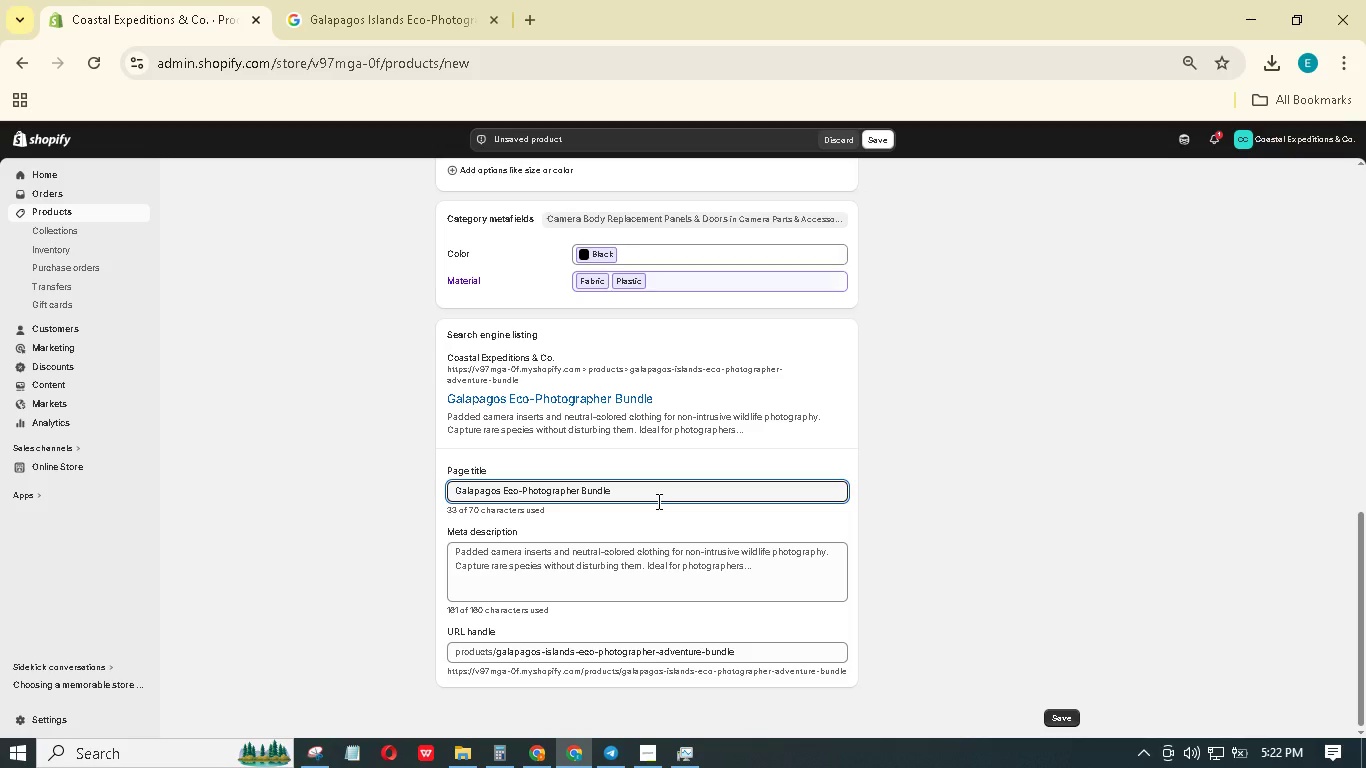 
type( | Wildlife Camera Gear & Neutral Apparel)
 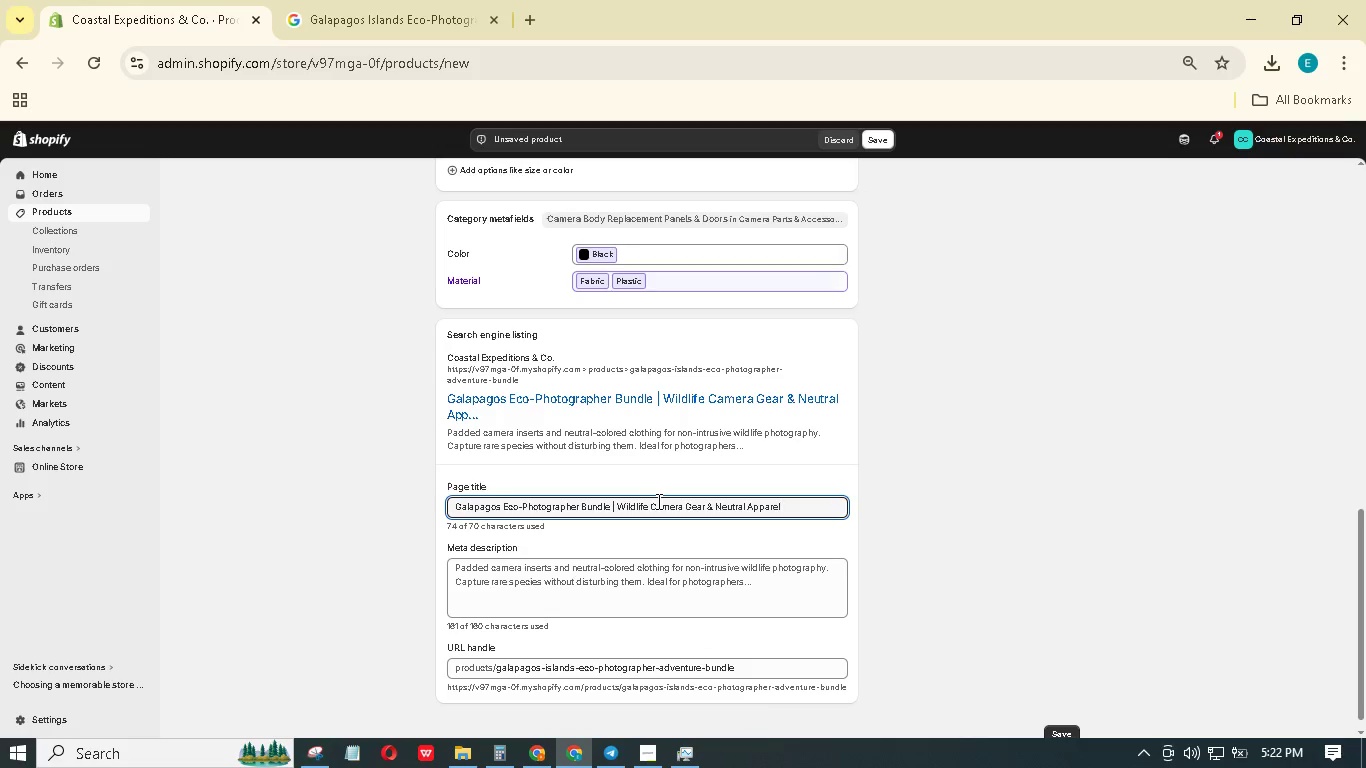 
wait(7.99)
 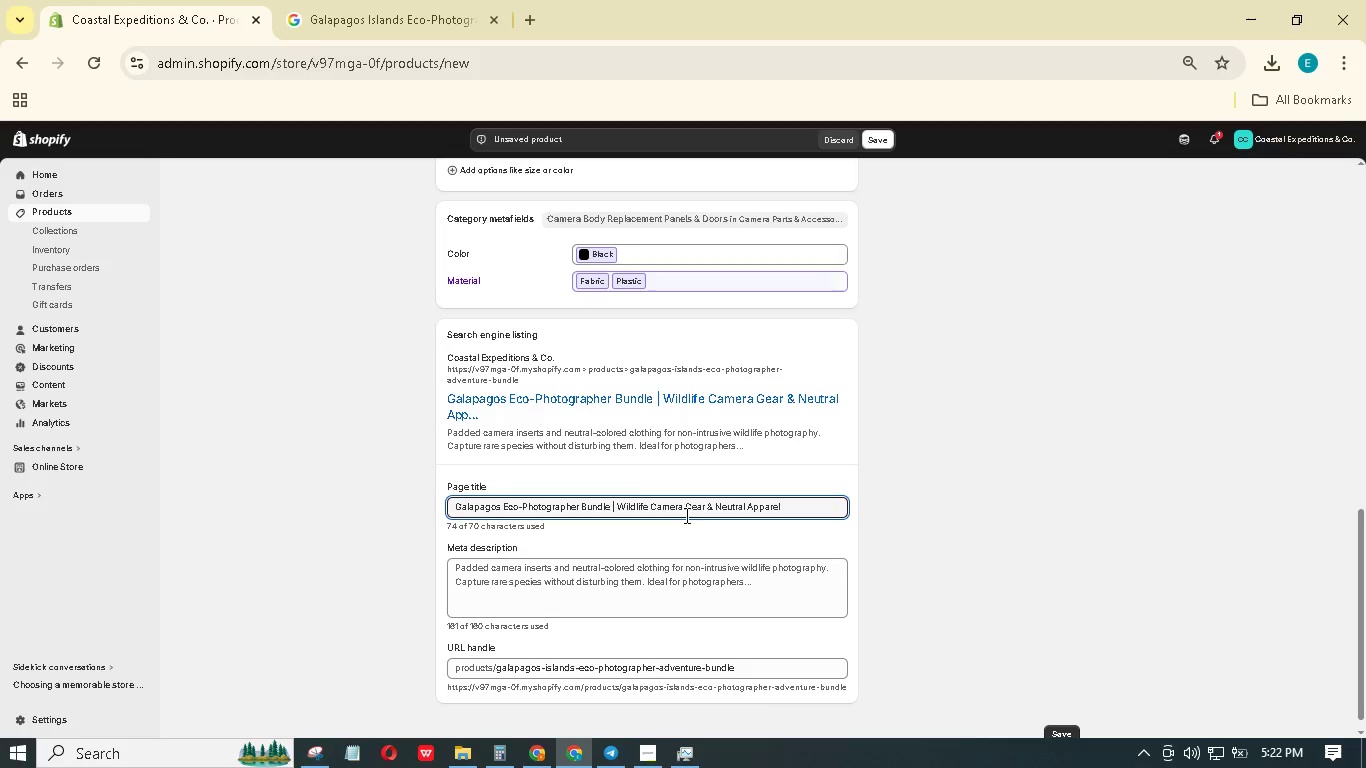 
left_click([746, 515])
 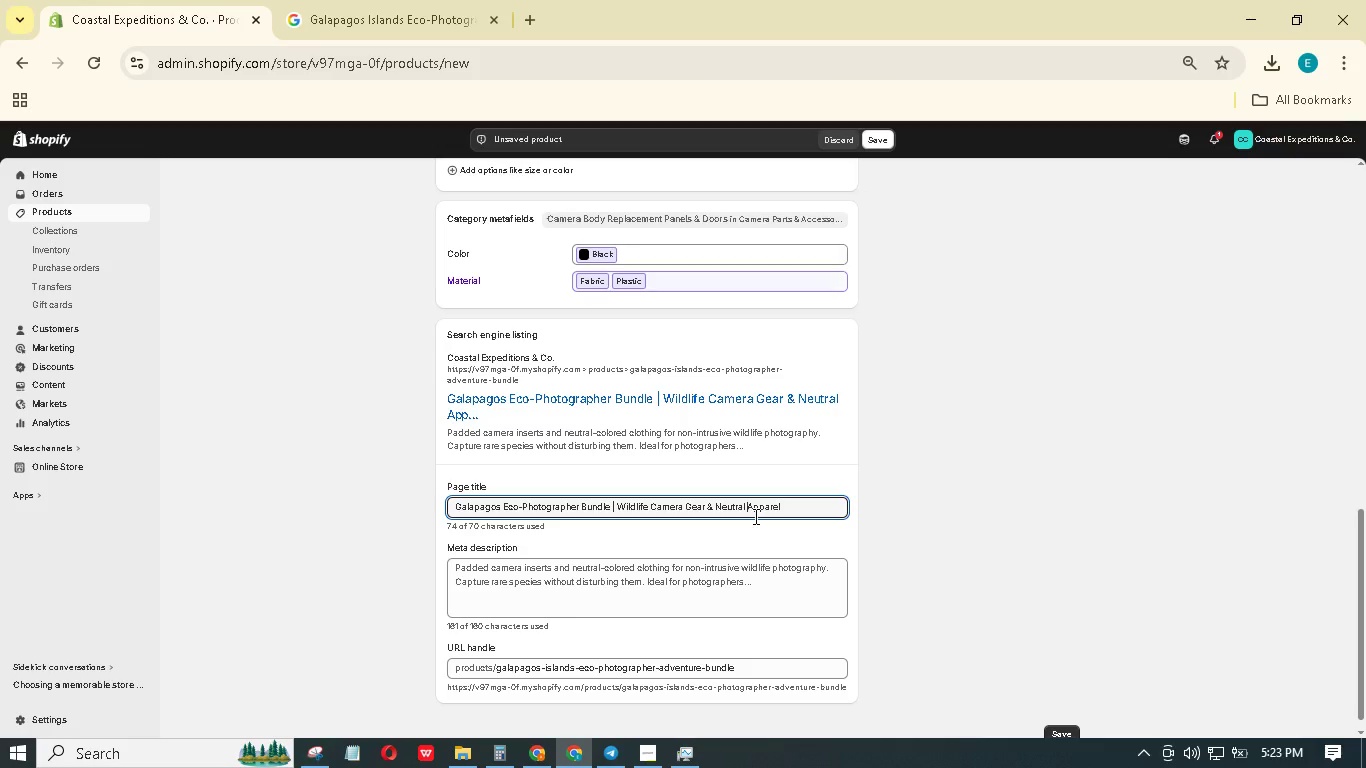 
key(Backspace)
 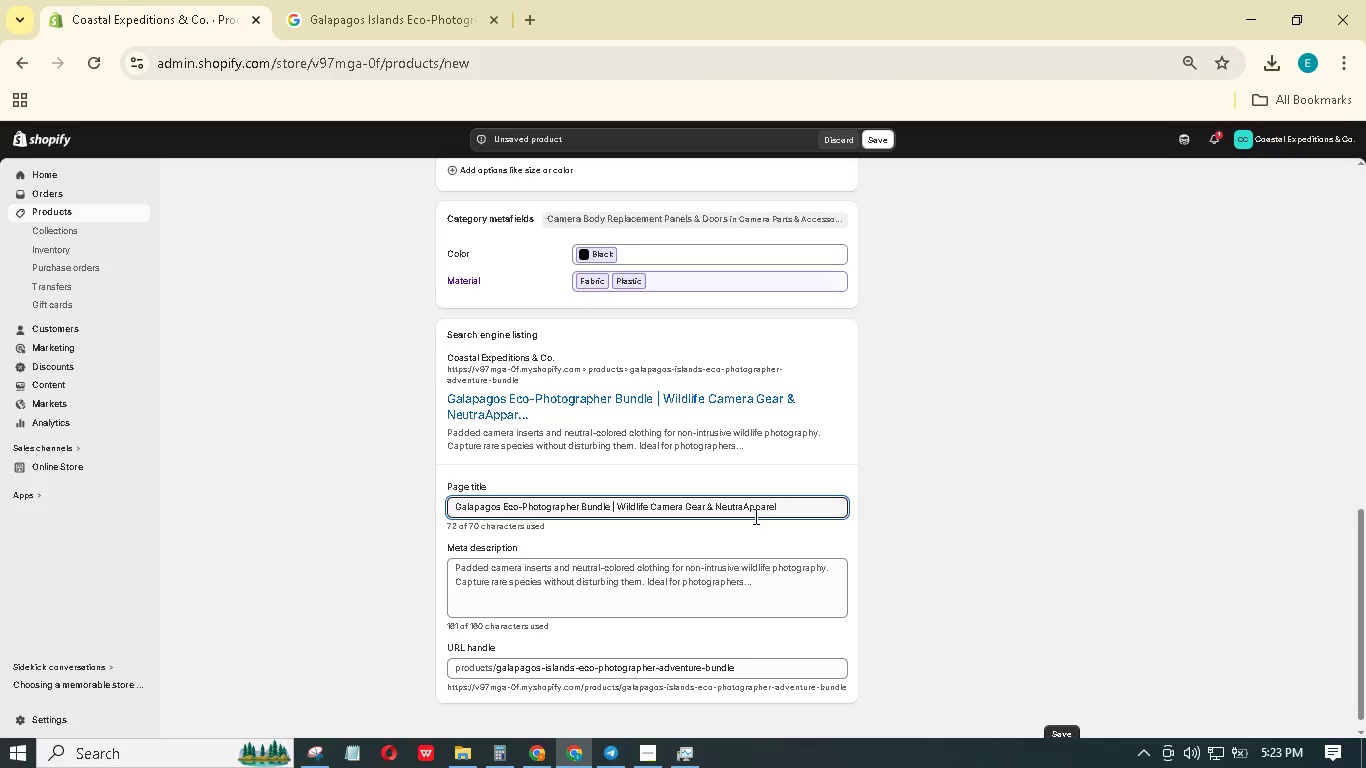 
key(Backspace)
 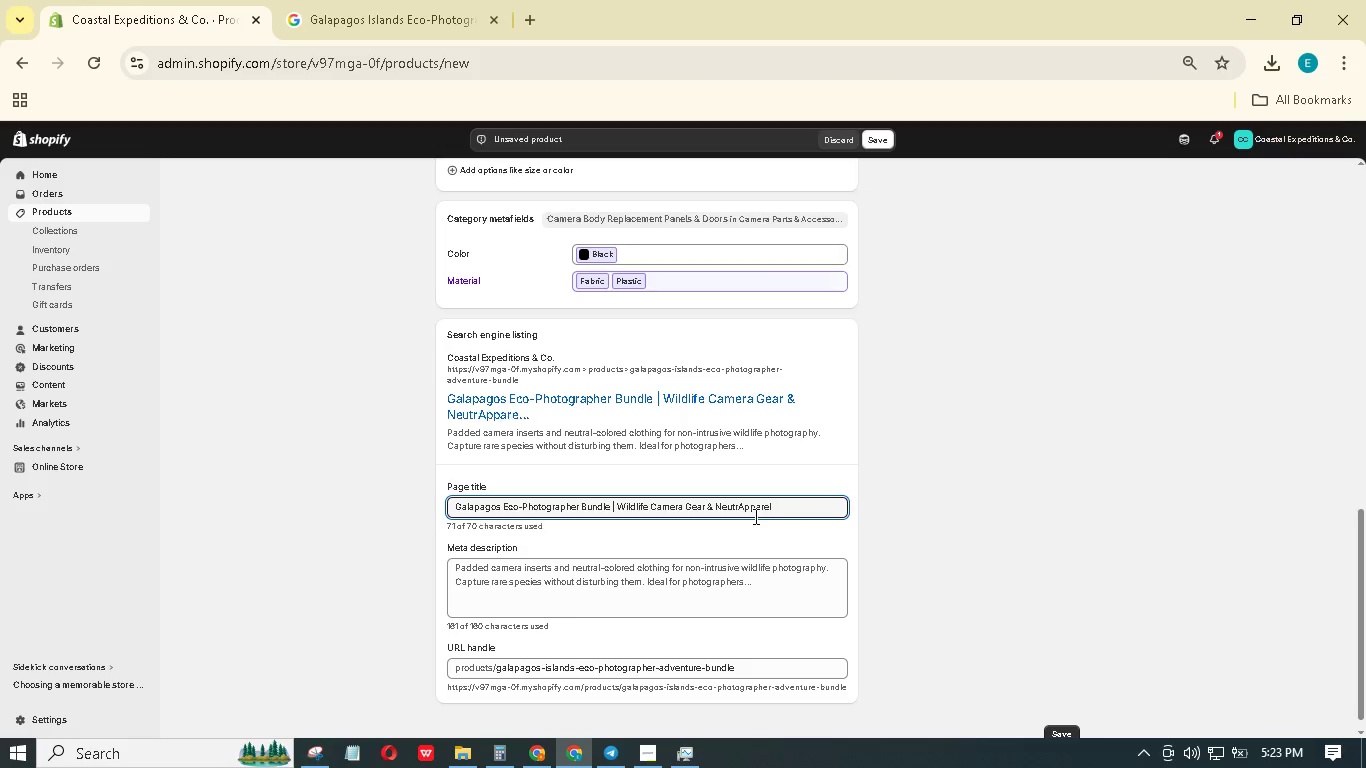 
key(Backspace)
 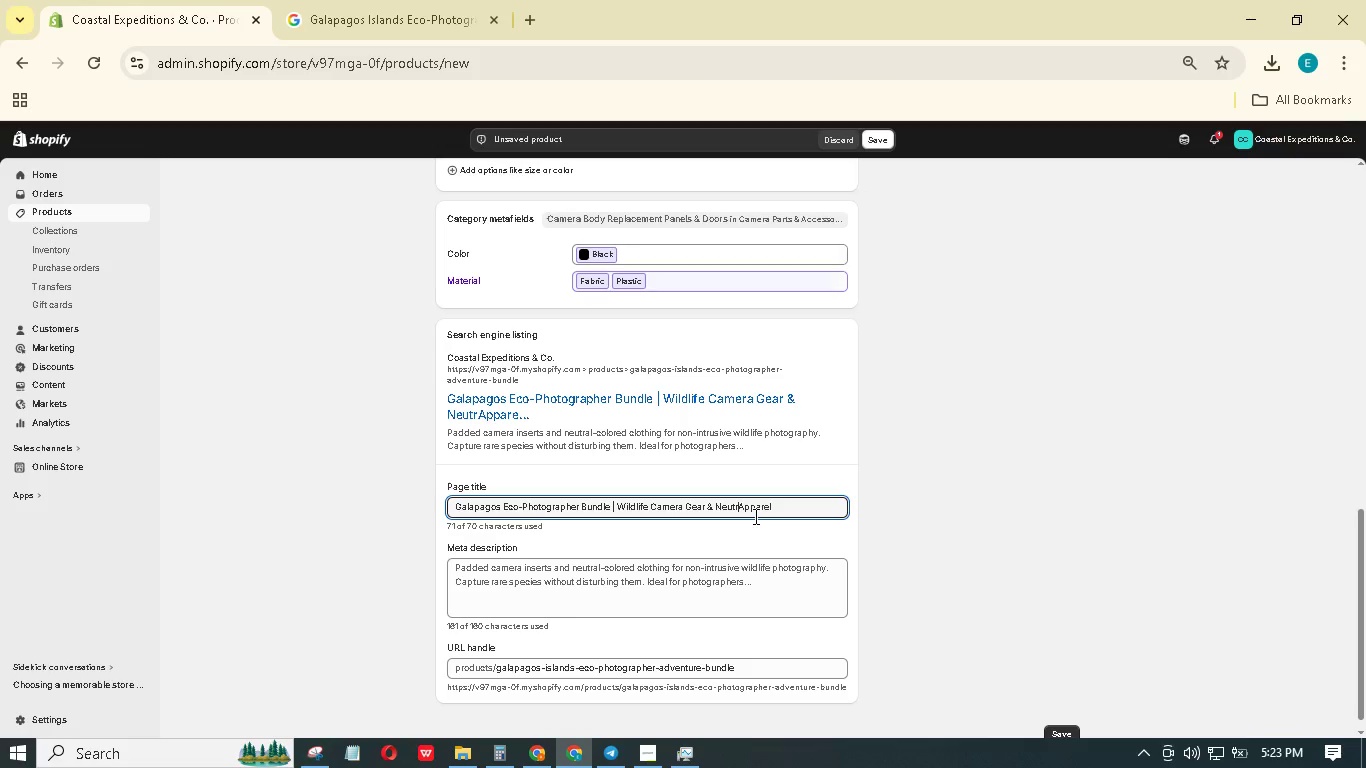 
key(Backspace)
 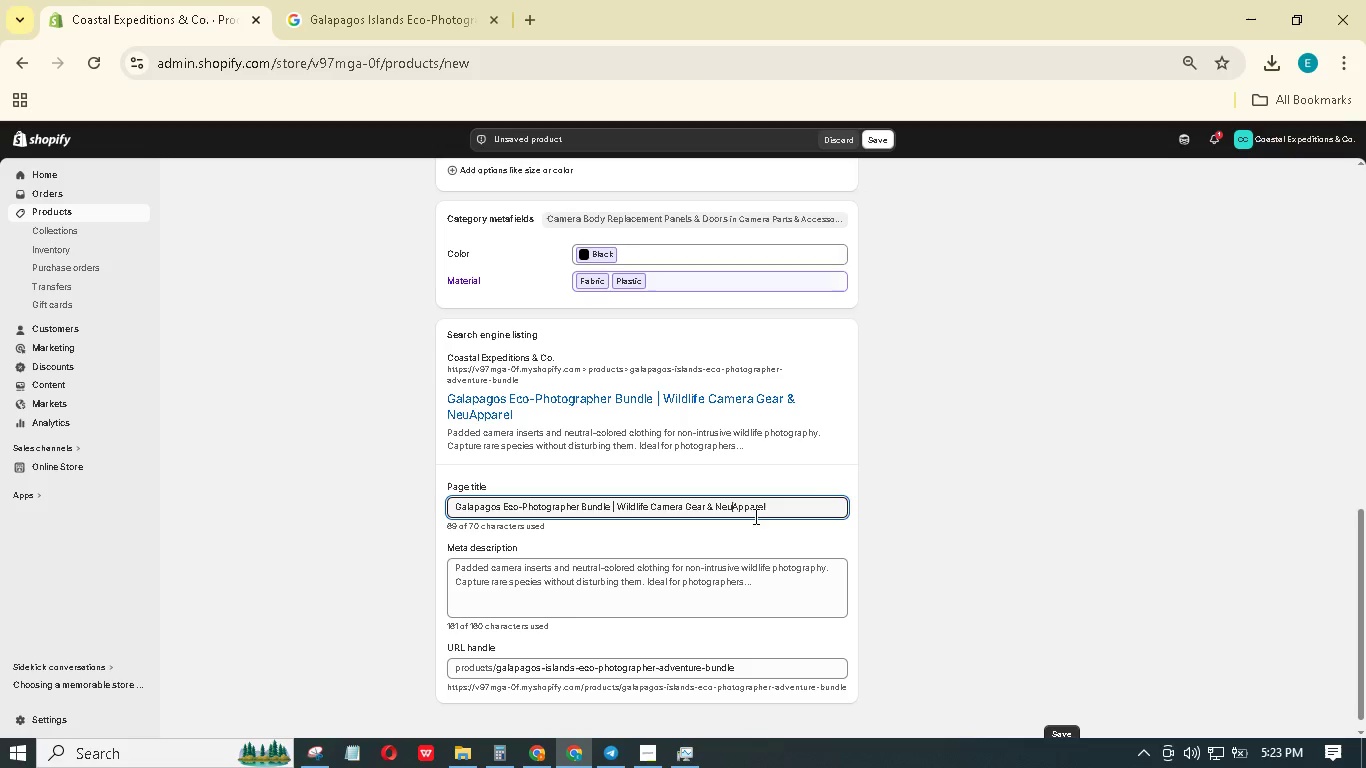 
key(Backspace)
 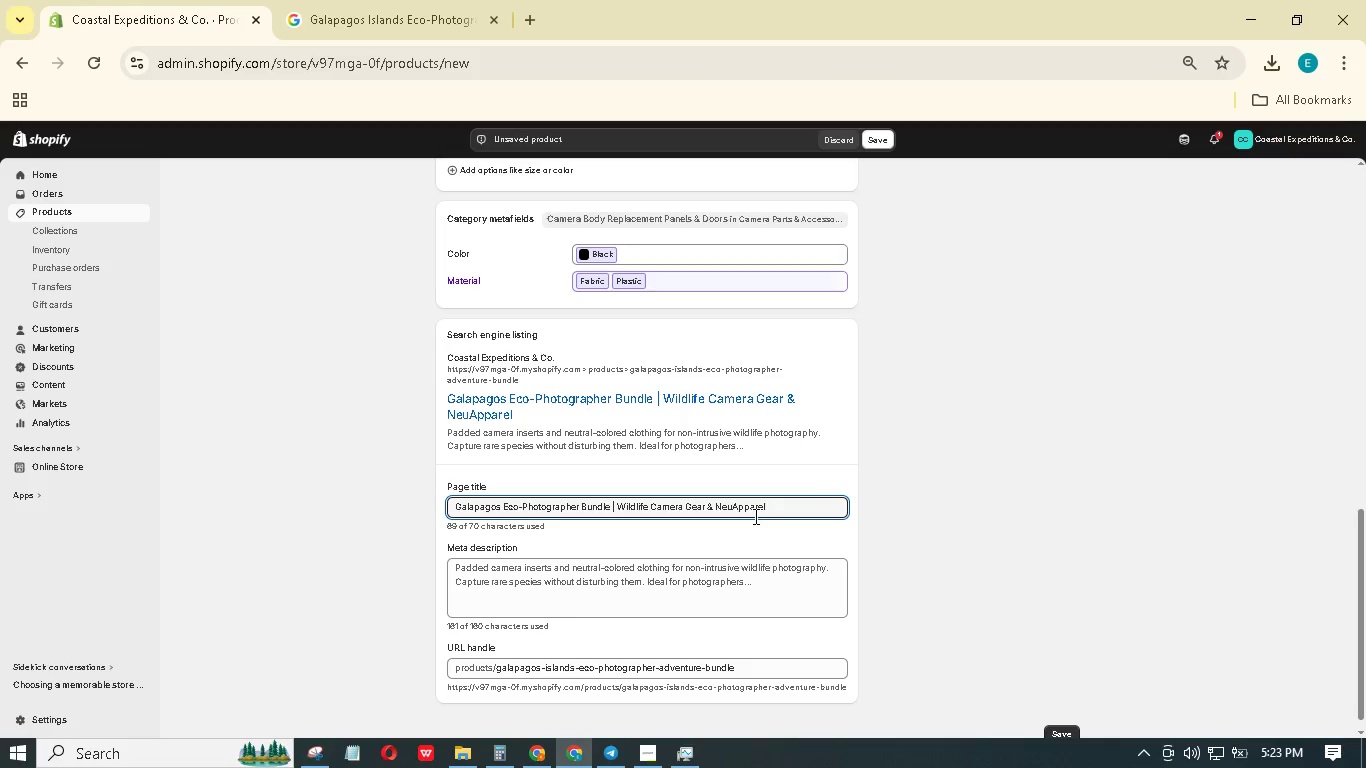 
key(Backspace)
 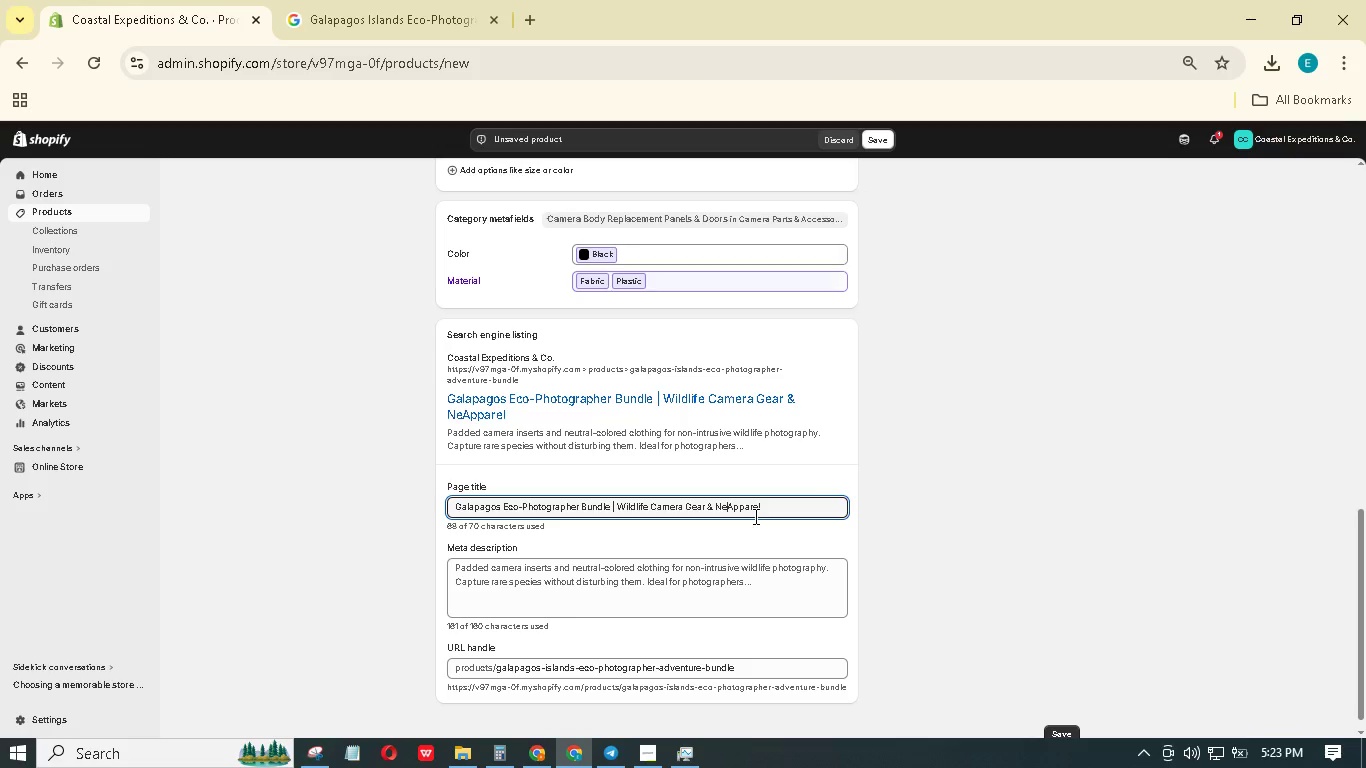 
key(Backspace)
 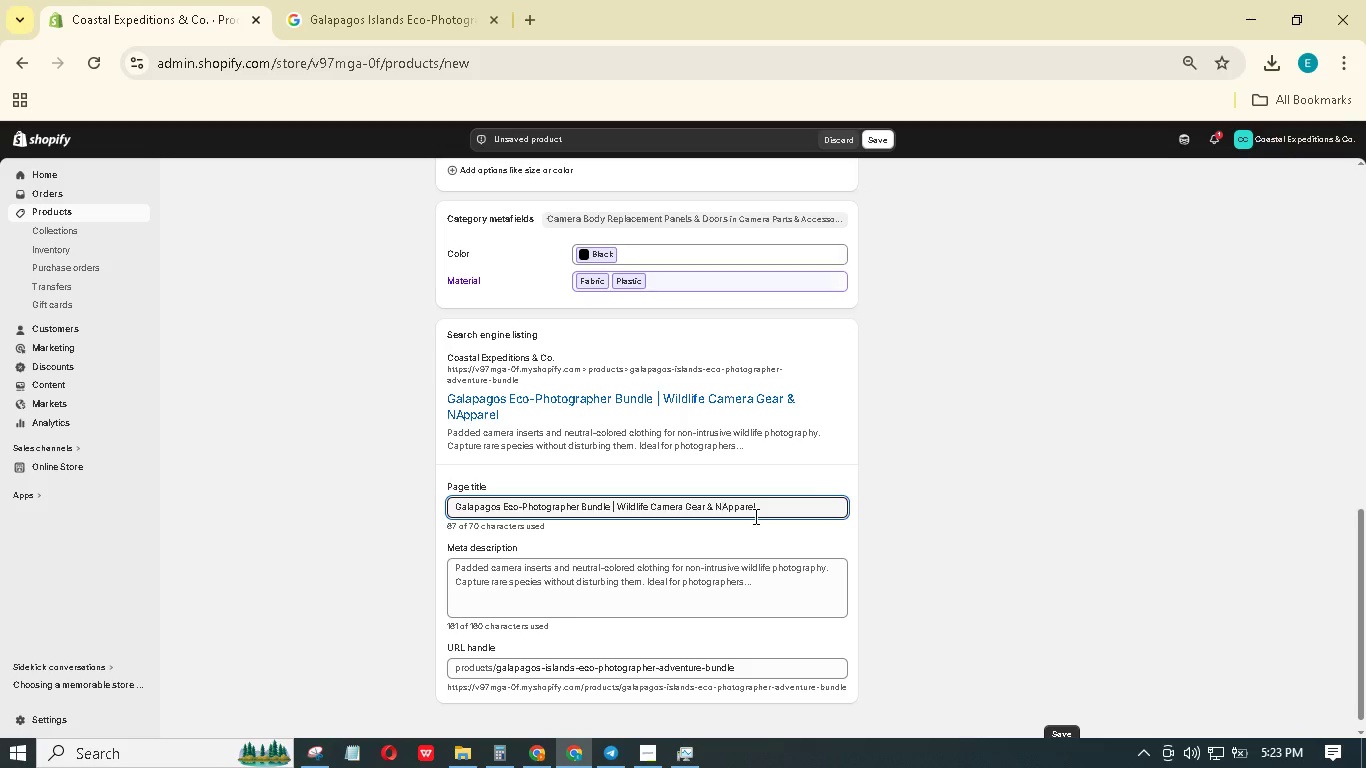 
key(Backspace)
 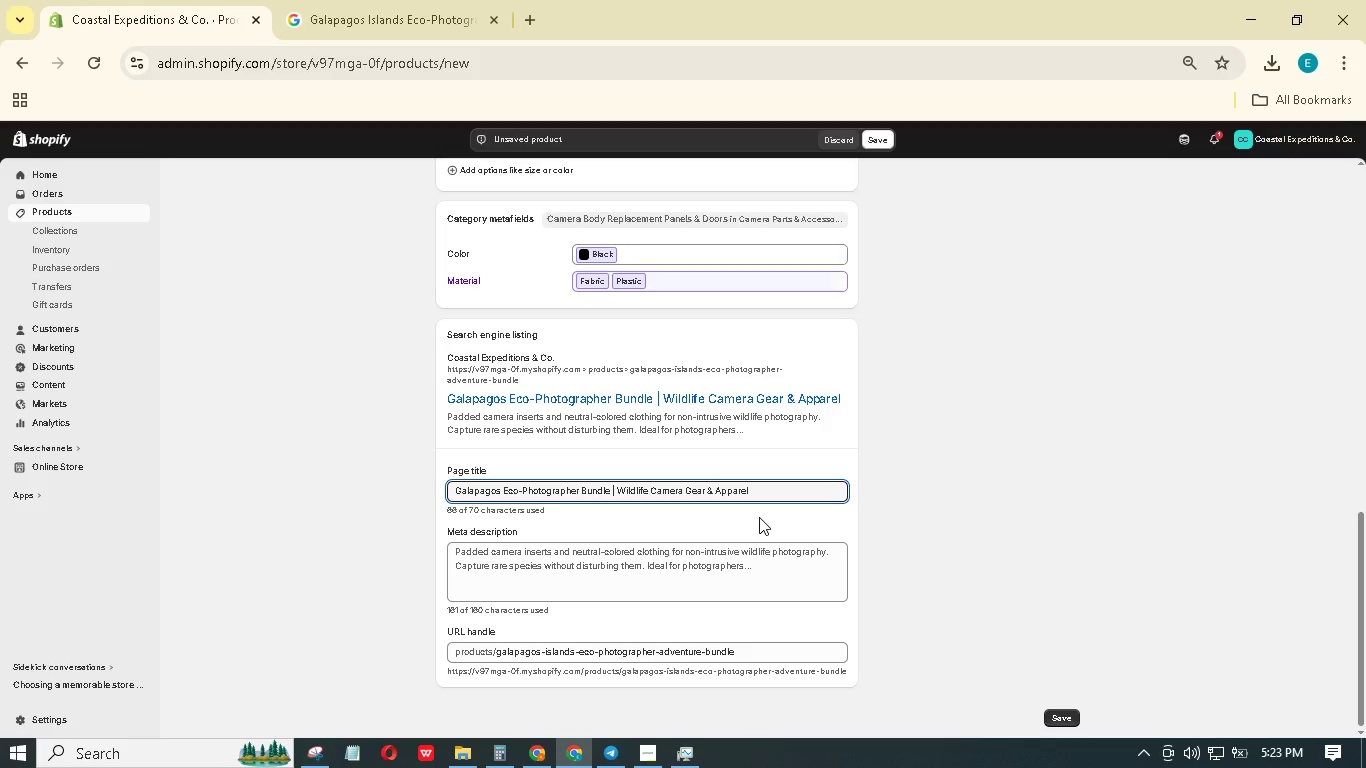 
wait(16.98)
 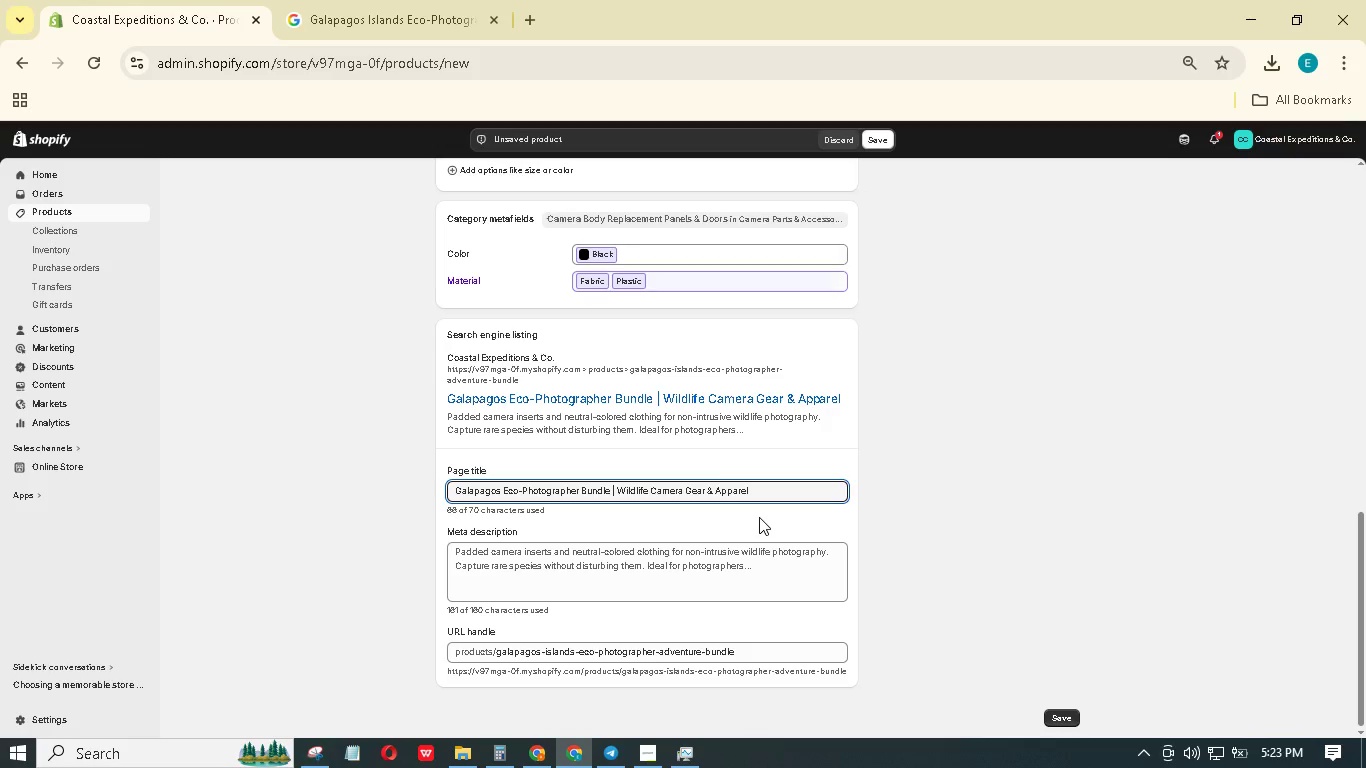 
left_click([781, 585])
 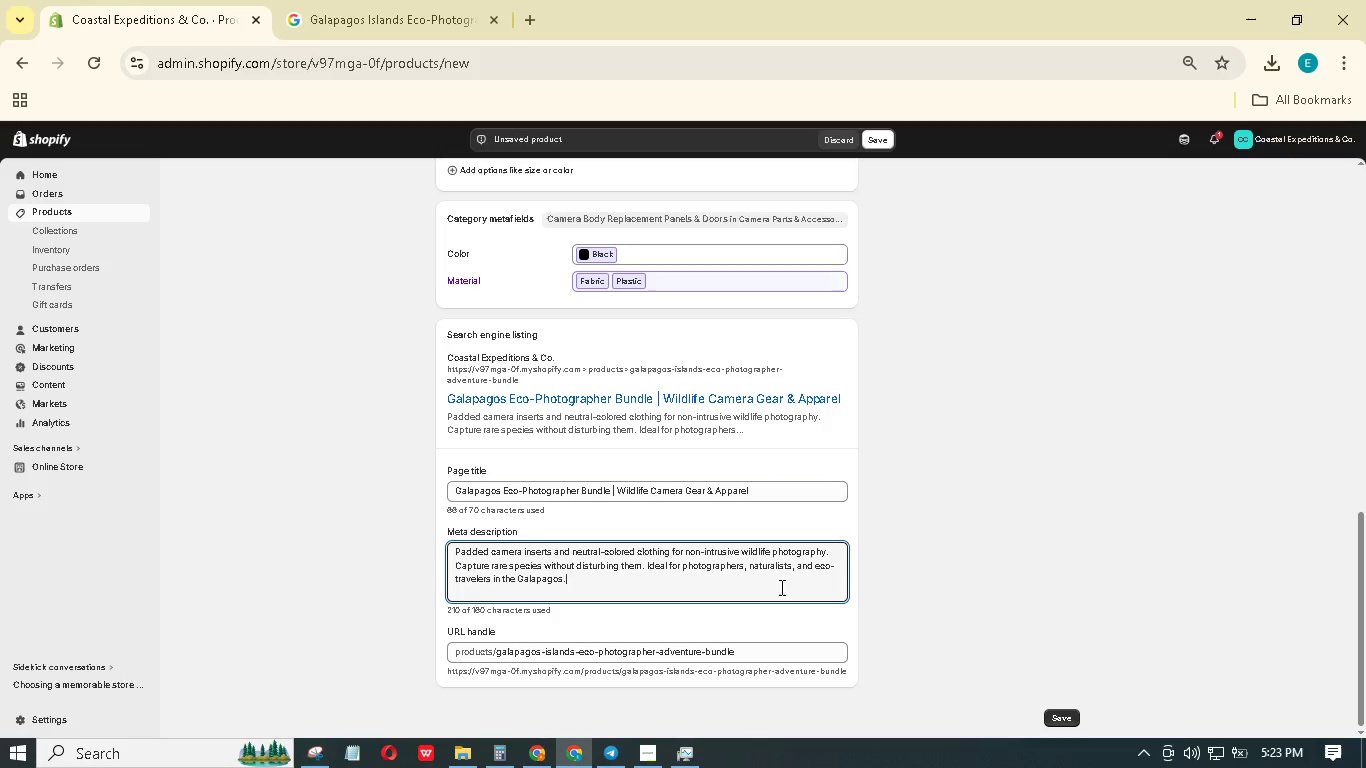 
key(Control+A)
 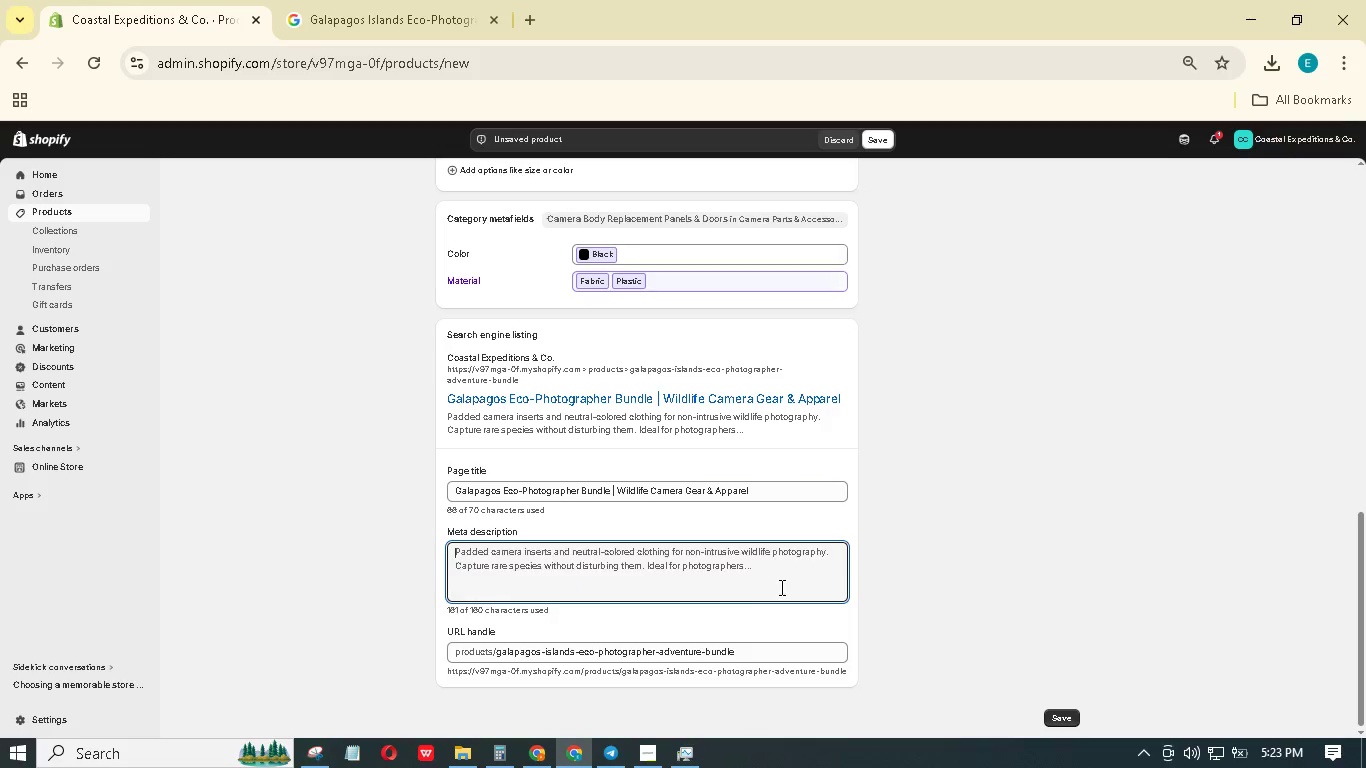 
key(Backspace)
type(Capture Galapagos wildlife with padded camera inserts & Neutral clothing )
key(Backspace)
type(. Non-intrusive gar for pros. Order your photo bundle now.)
 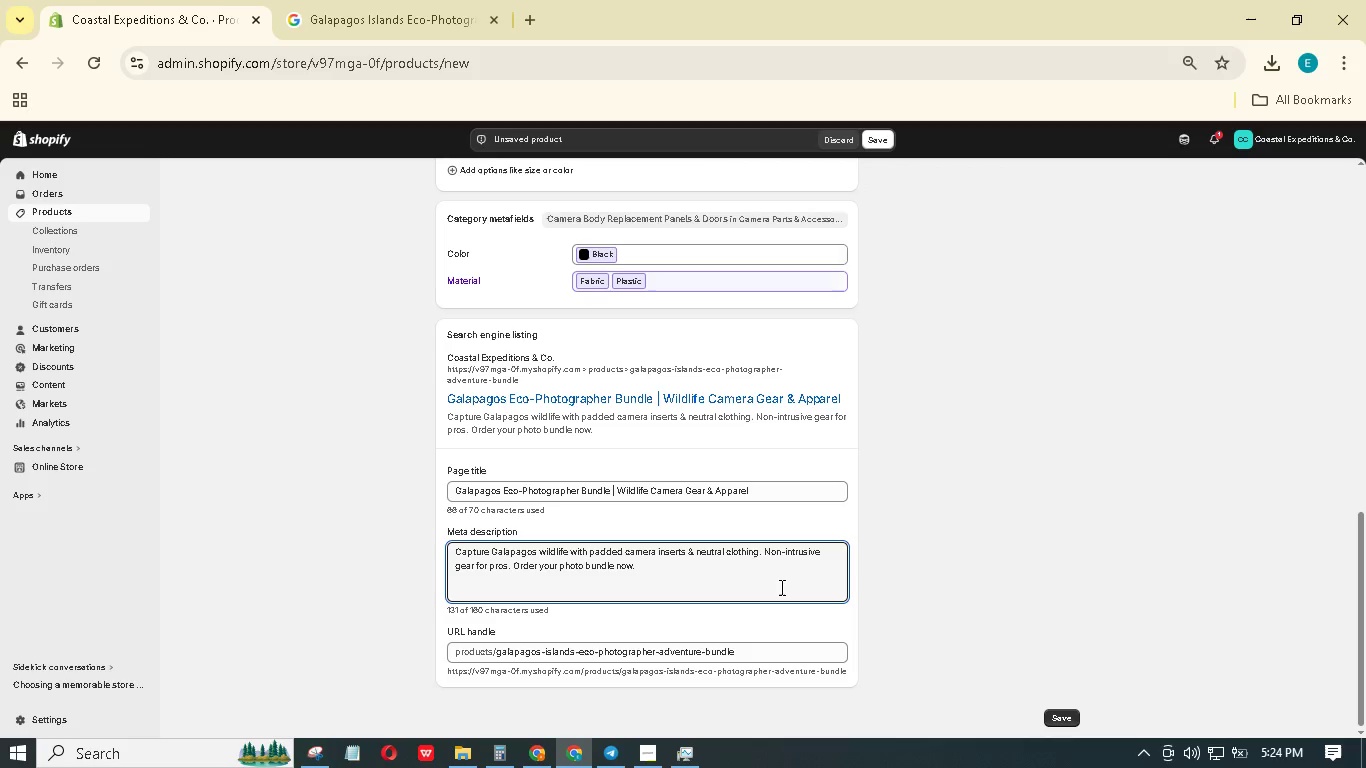 
scroll: coordinate [777, 584], scroll_direction: down, amount: 1.0
 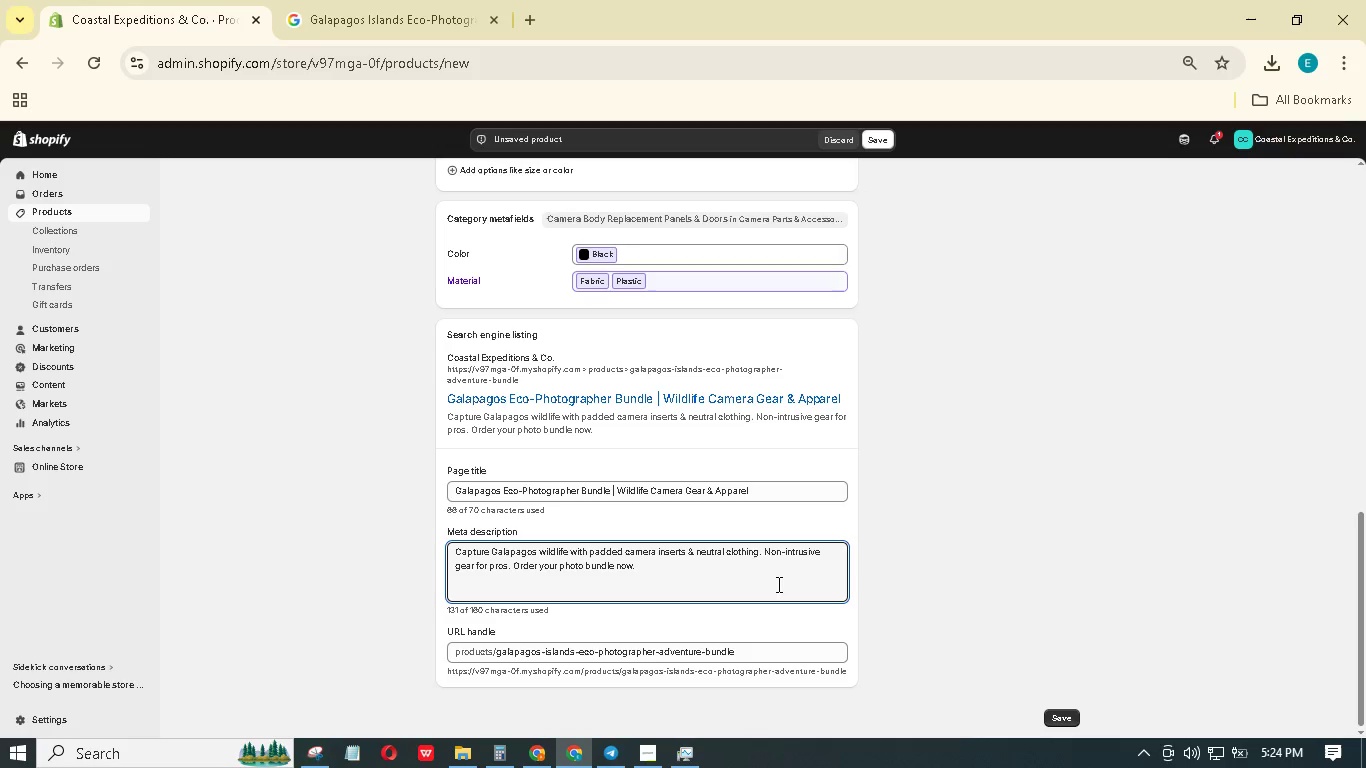 
scroll: coordinate [776, 584], scroll_direction: up, amount: 6.0
 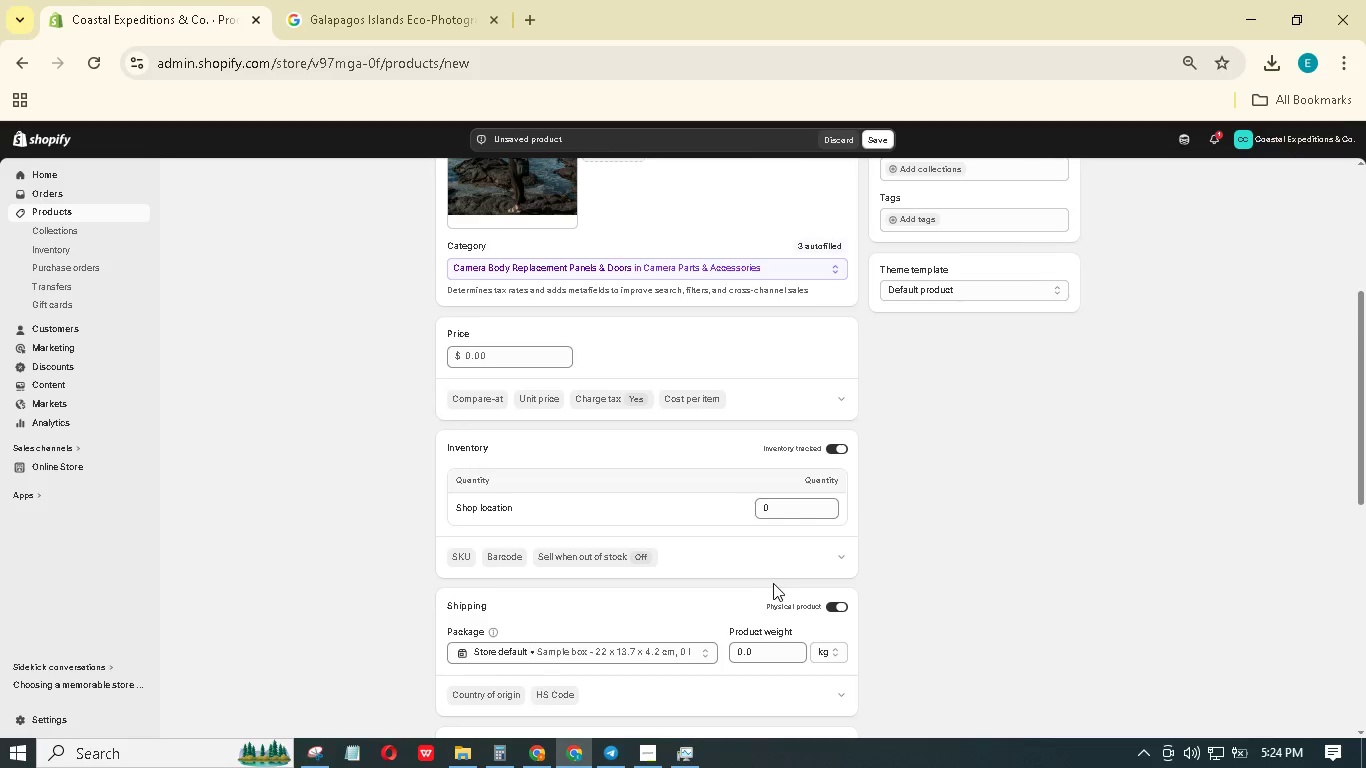 
scroll: coordinate [769, 588], scroll_direction: down, amount: 3.0
 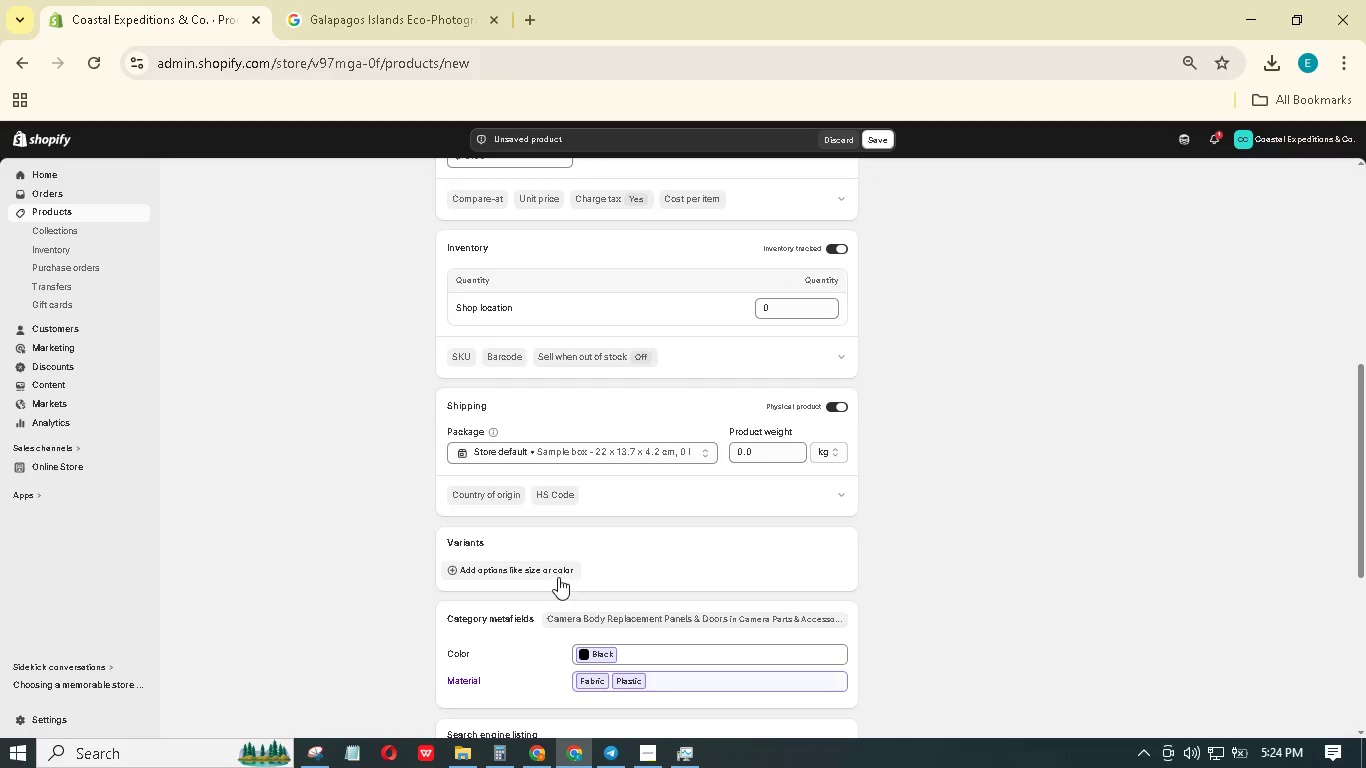 
left_click([552, 574])
 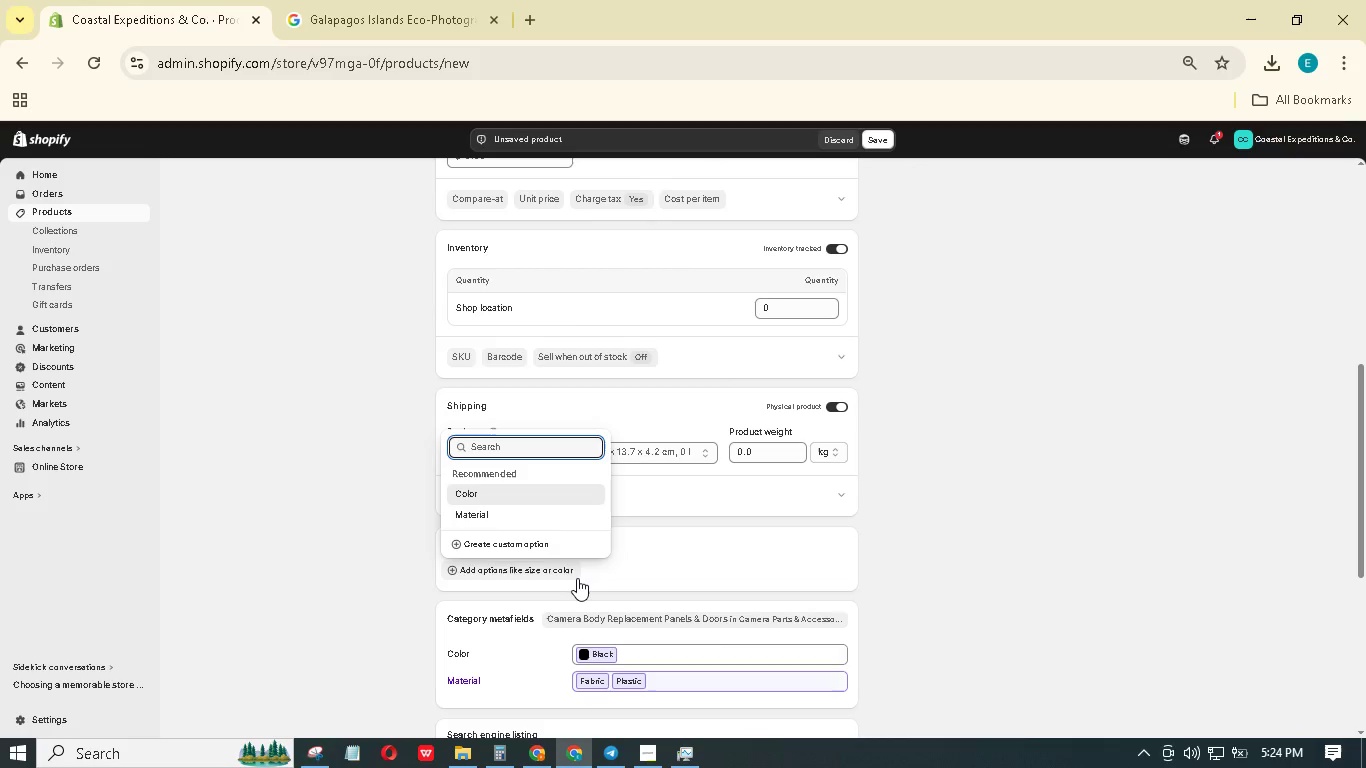 
wait(8.27)
 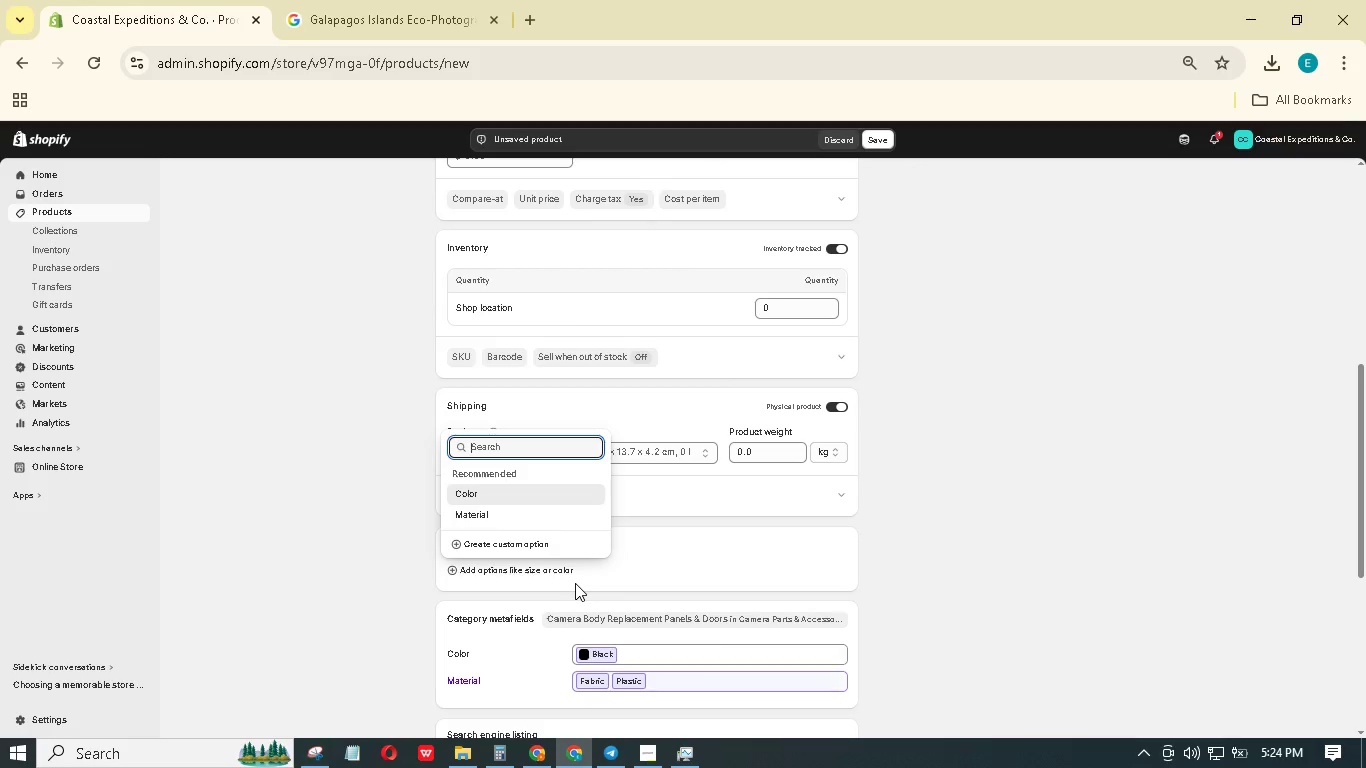 
type(Sie)
 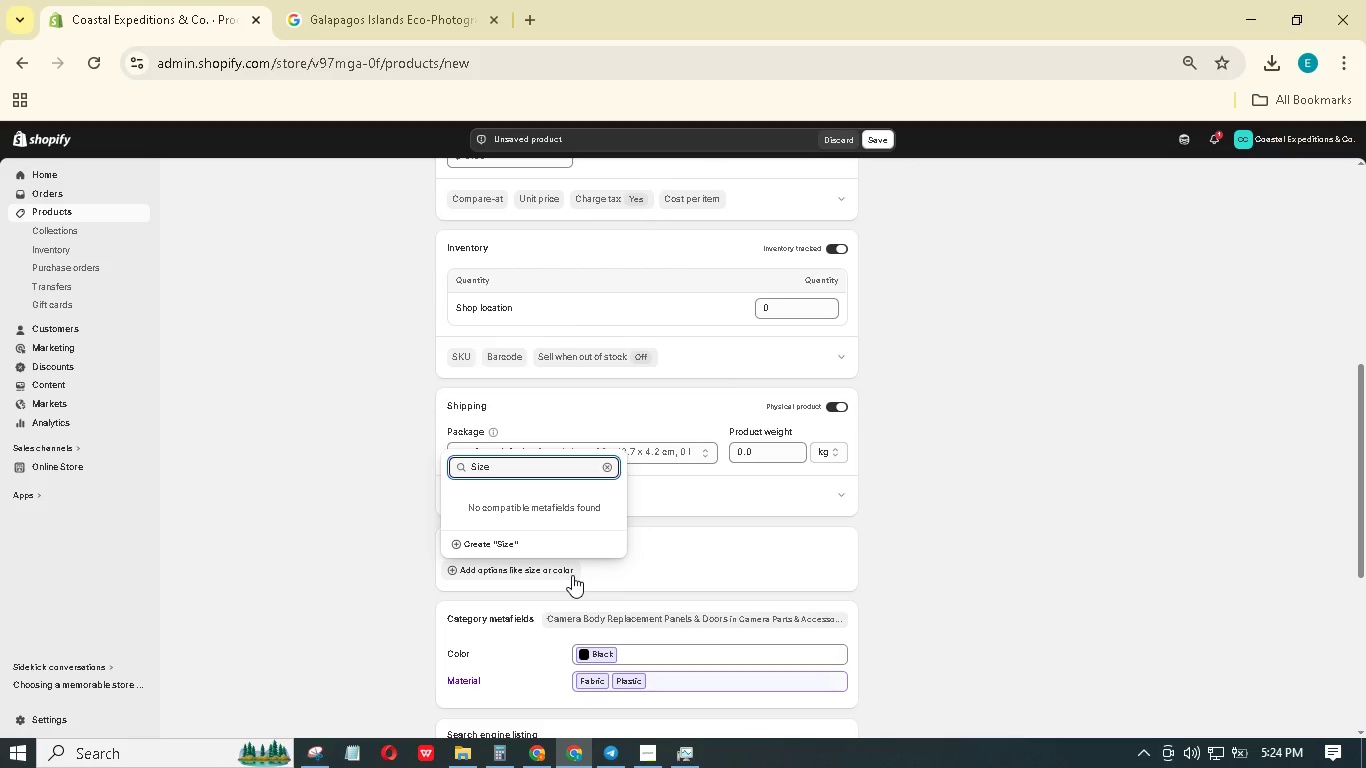 
hold_key(key=Z, duration=0.42)
 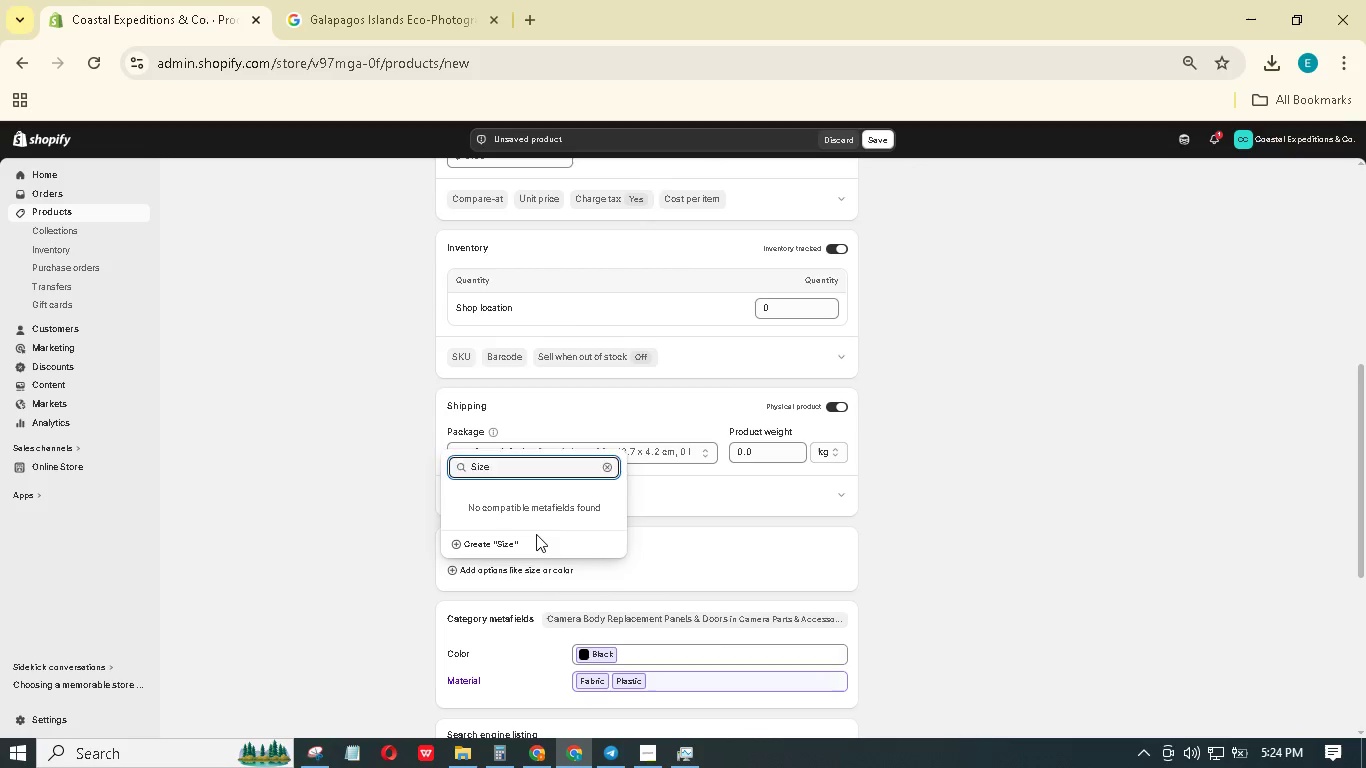 
double_click([505, 539])
 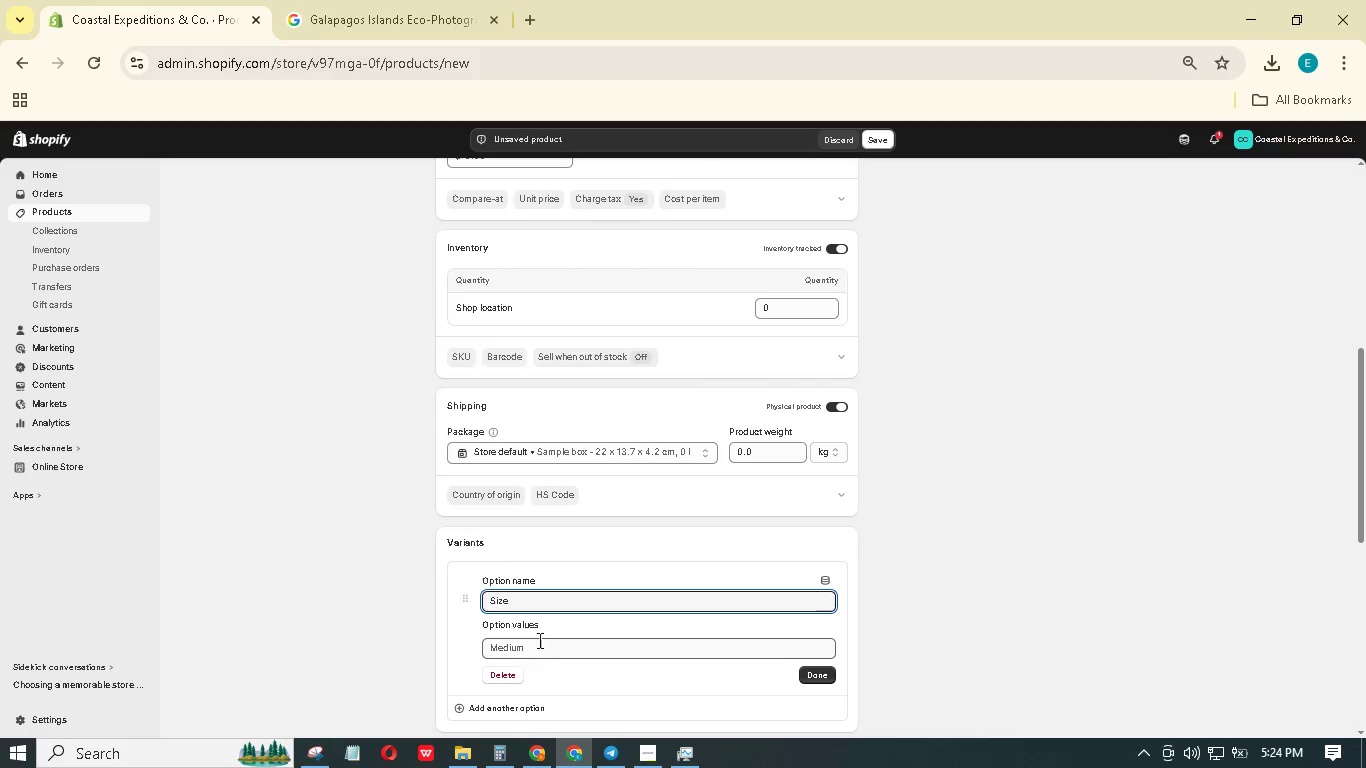 
left_click([537, 653])
 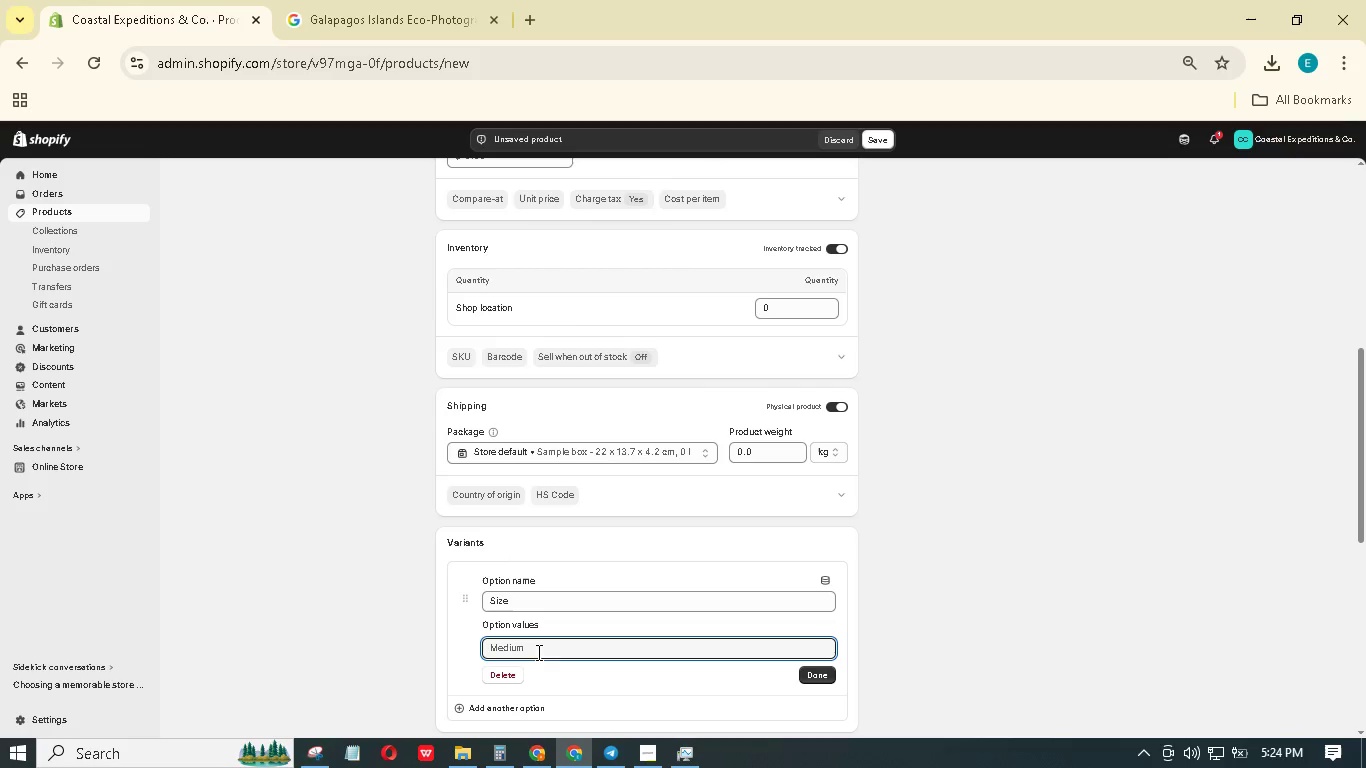 
key(Shift+M)
 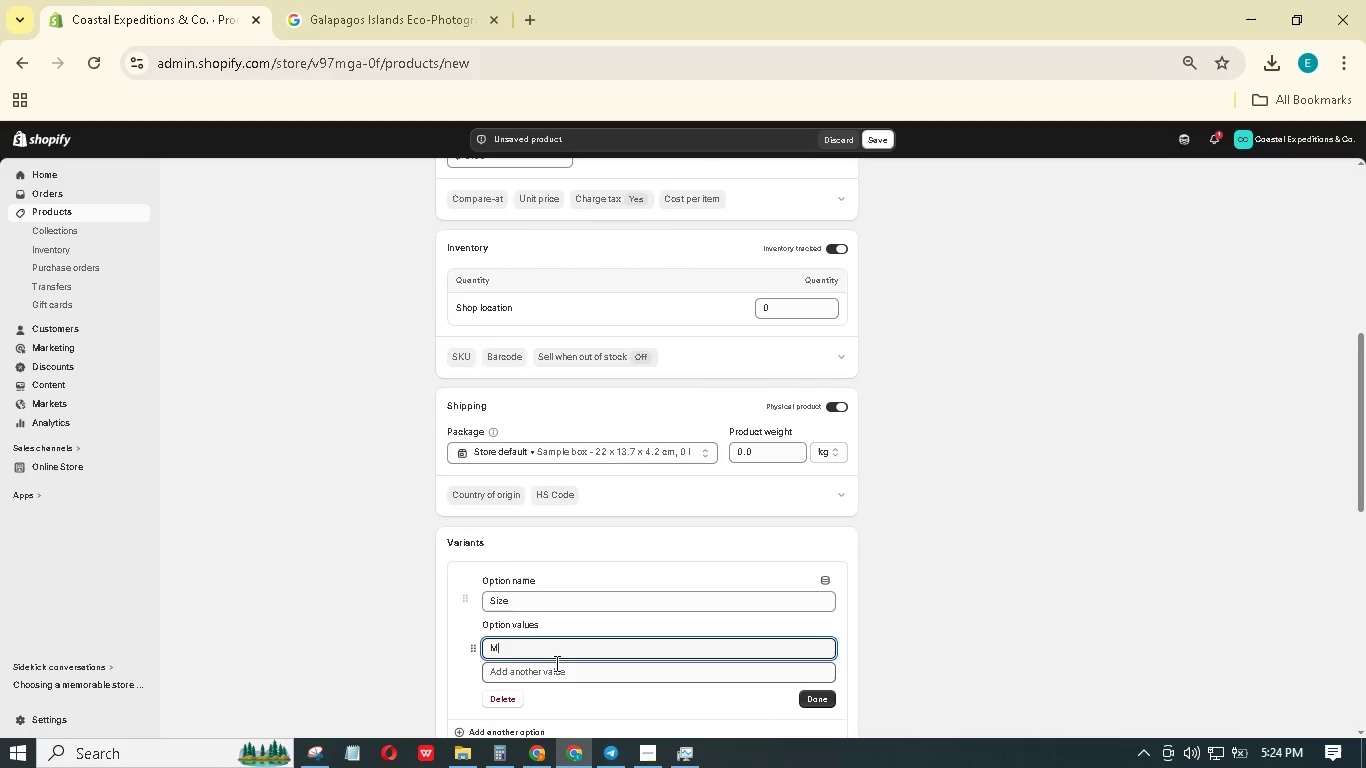 
key(Enter)
 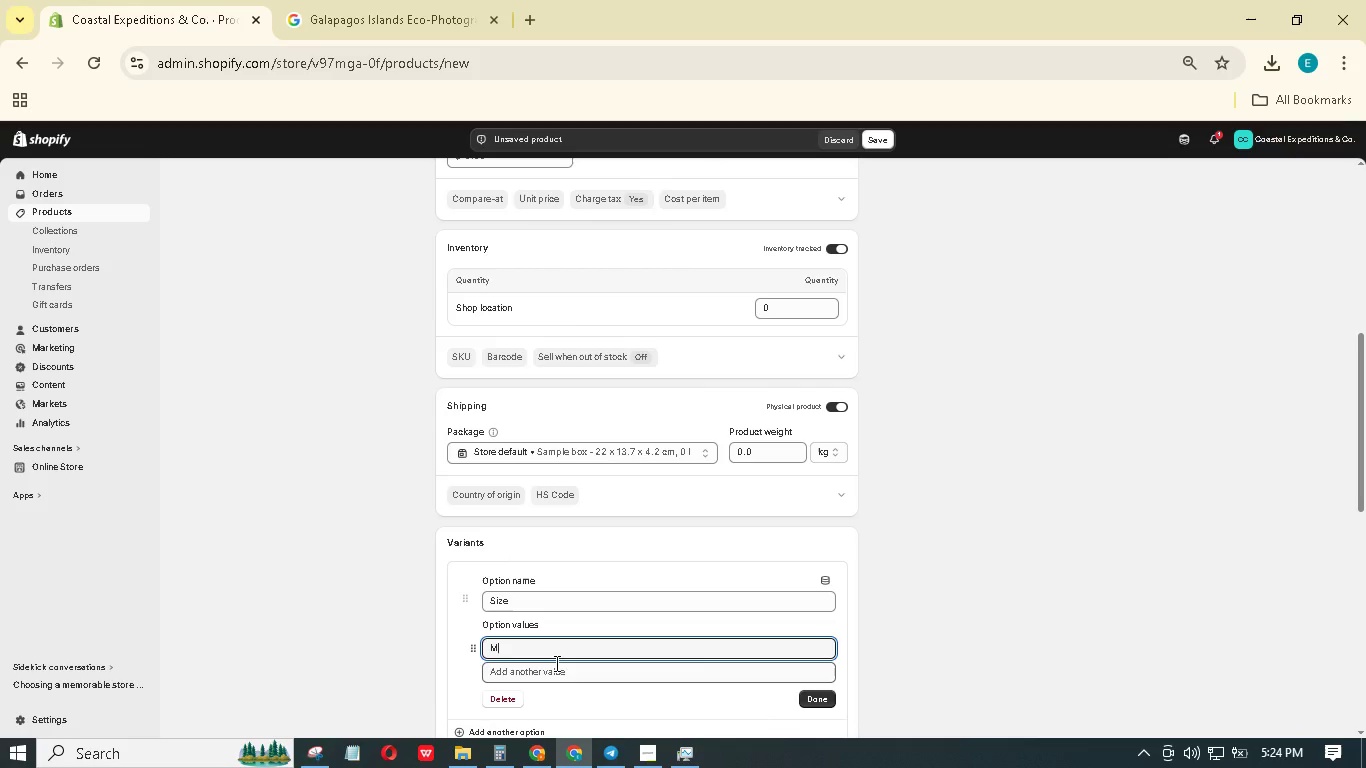 
key(Shift+L)
 